 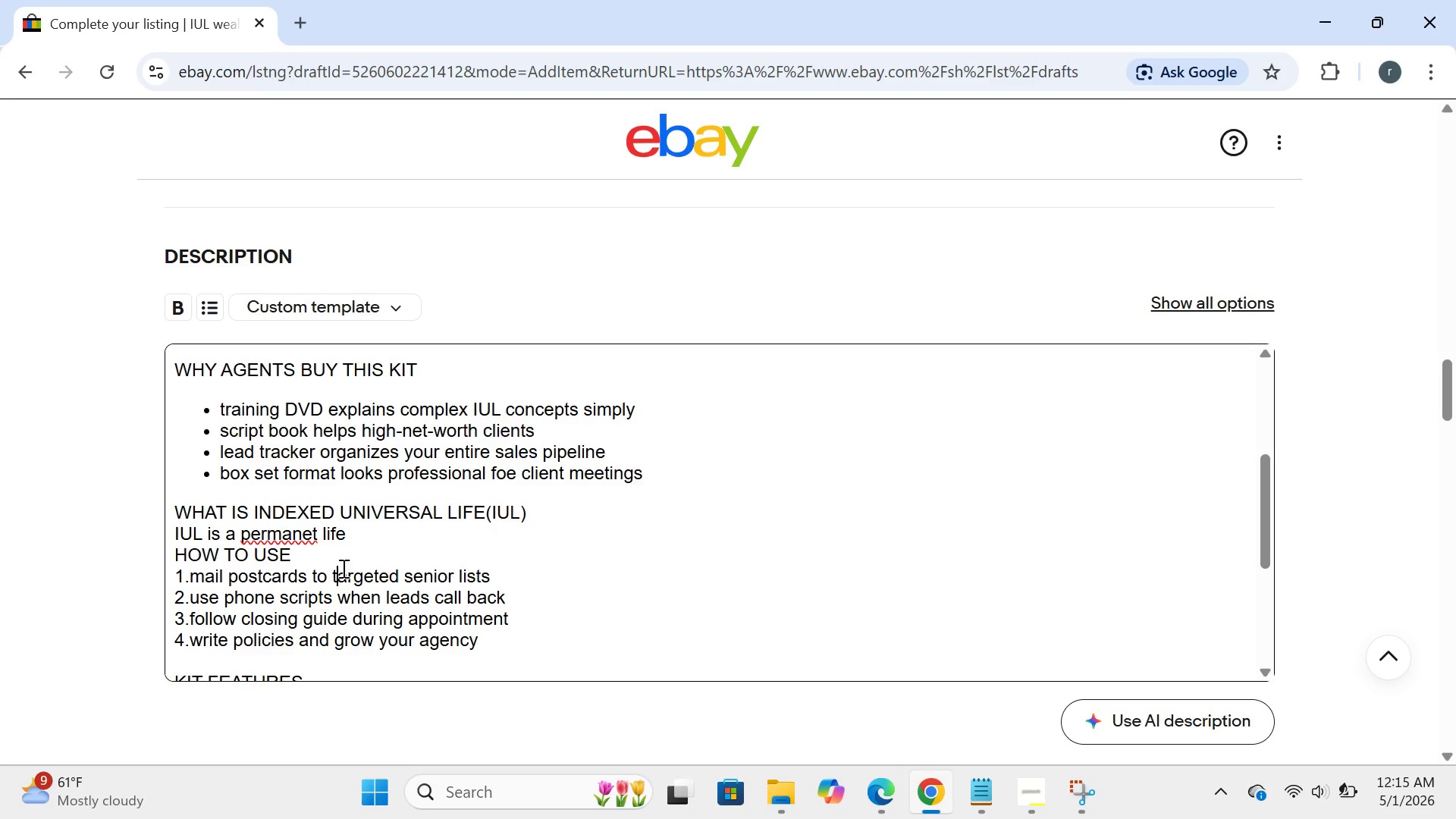 
left_click([311, 529])
 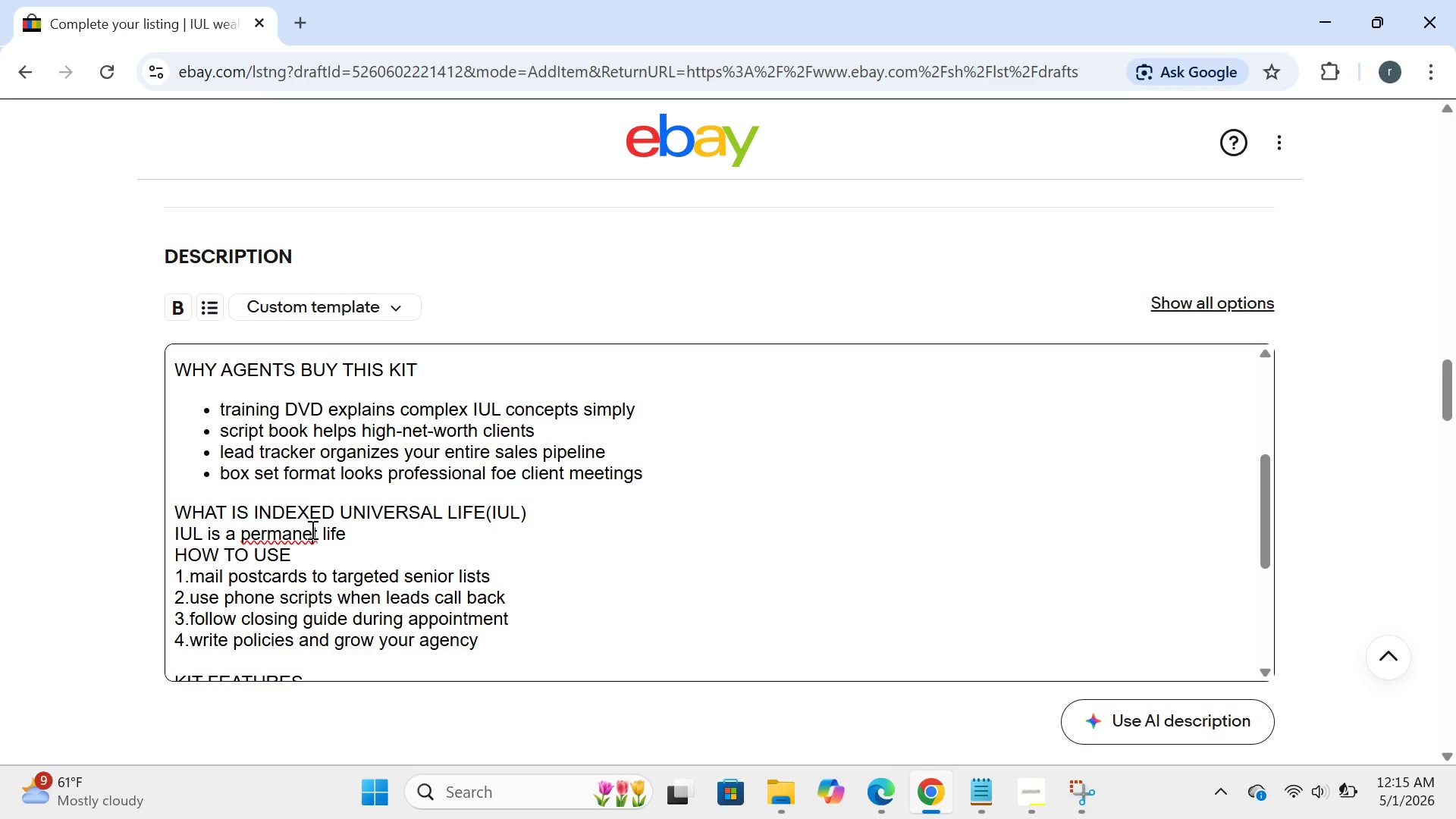 
key(N)
 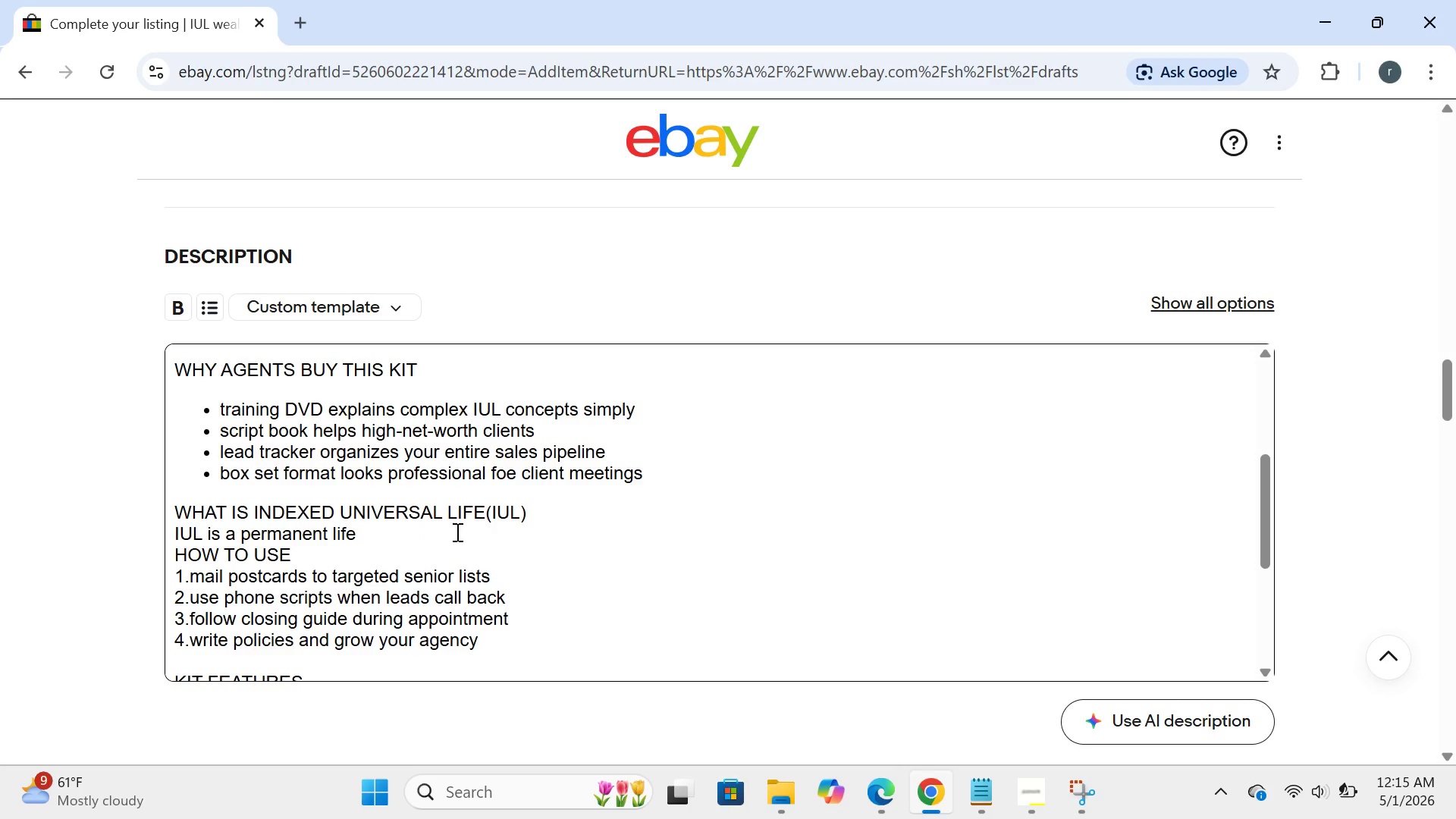 
left_click([403, 537])
 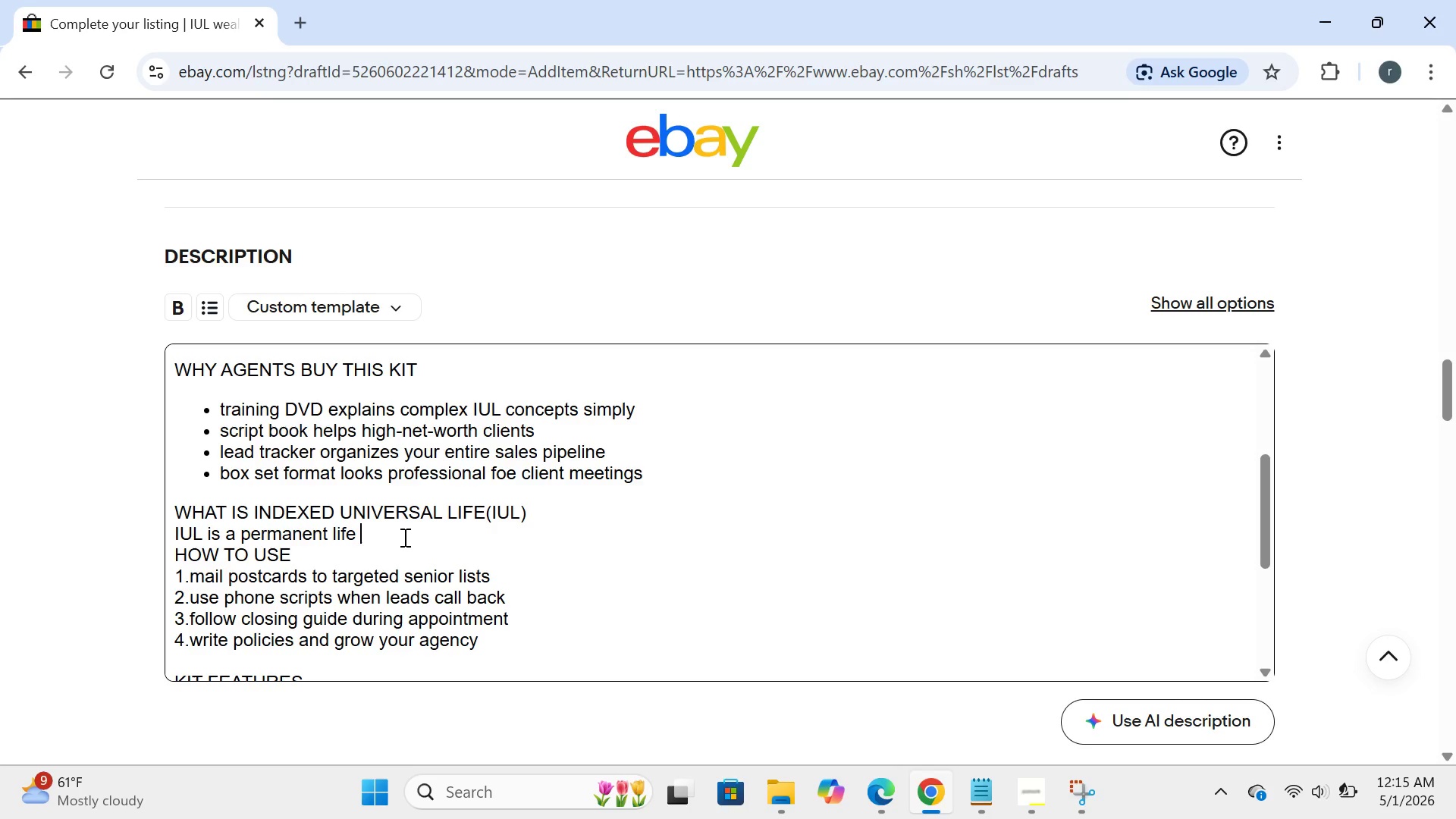 
type(insurance policyw)
key(Backspace)
type( with cash value growth linked to a stock market index.)
 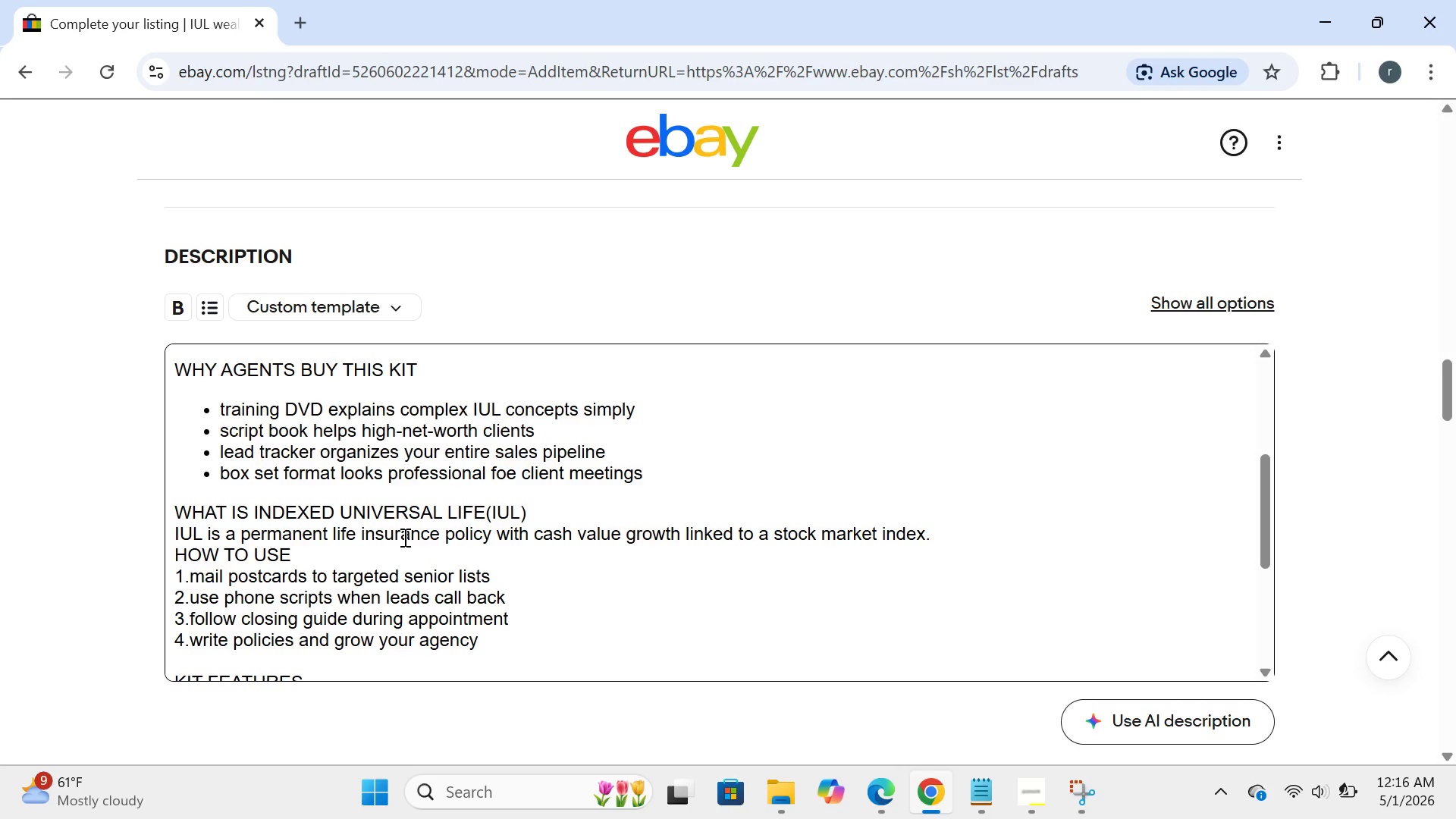 
type( thu)
key(Backspace)
type(is kit teaches you how to explain)
 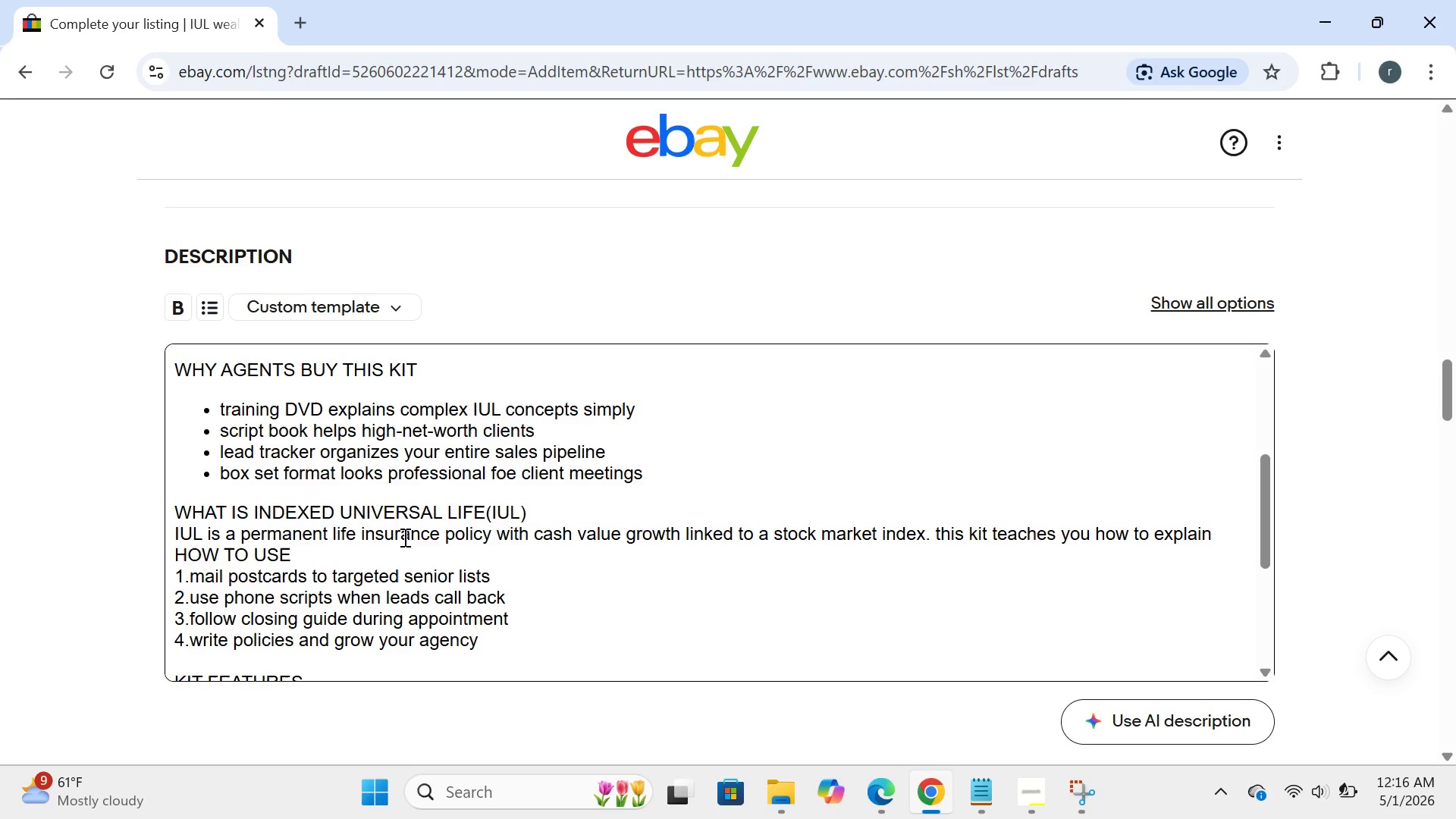 
type(, present, and close IUL polices ton)
 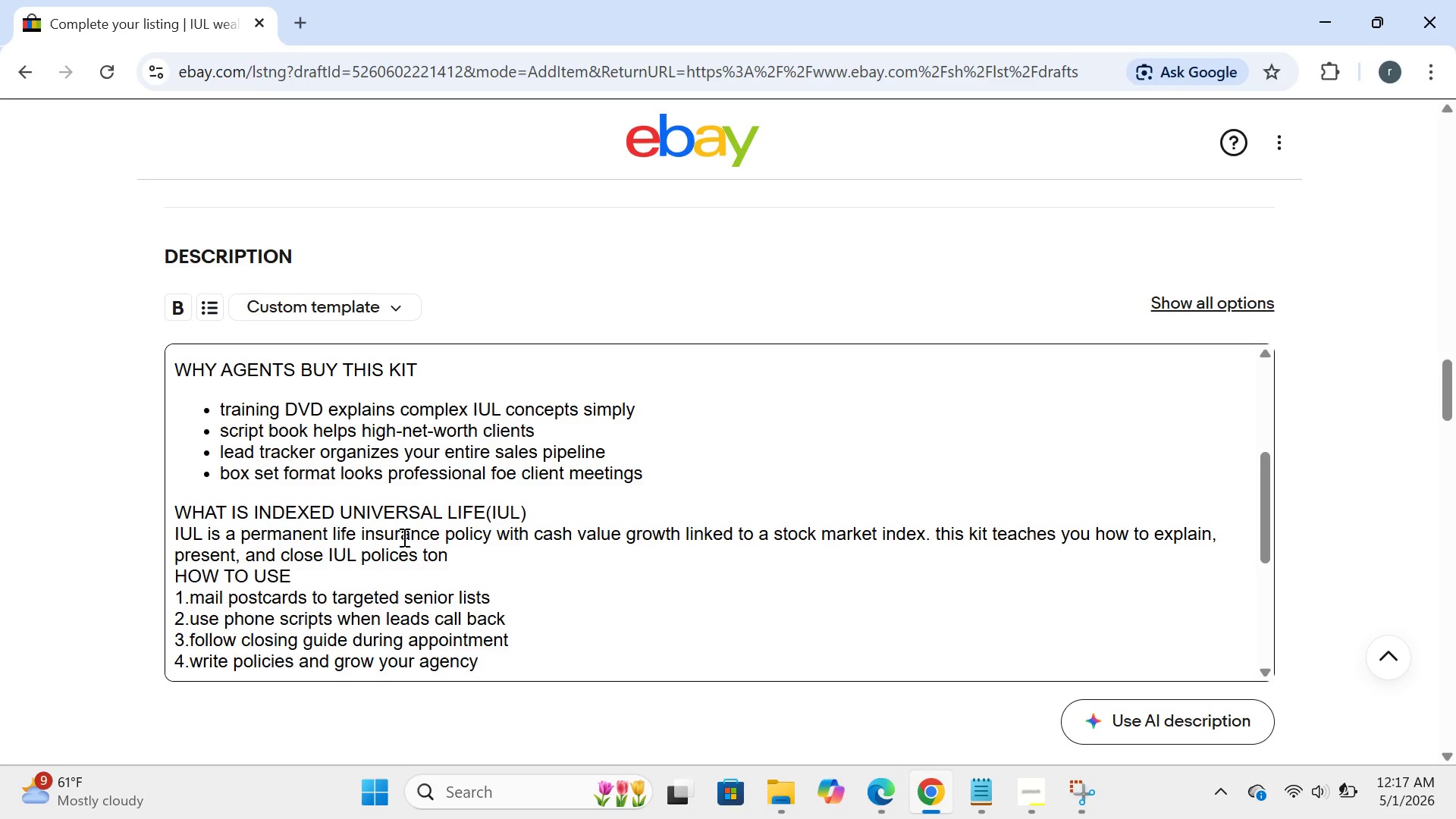 
key(Enter)
 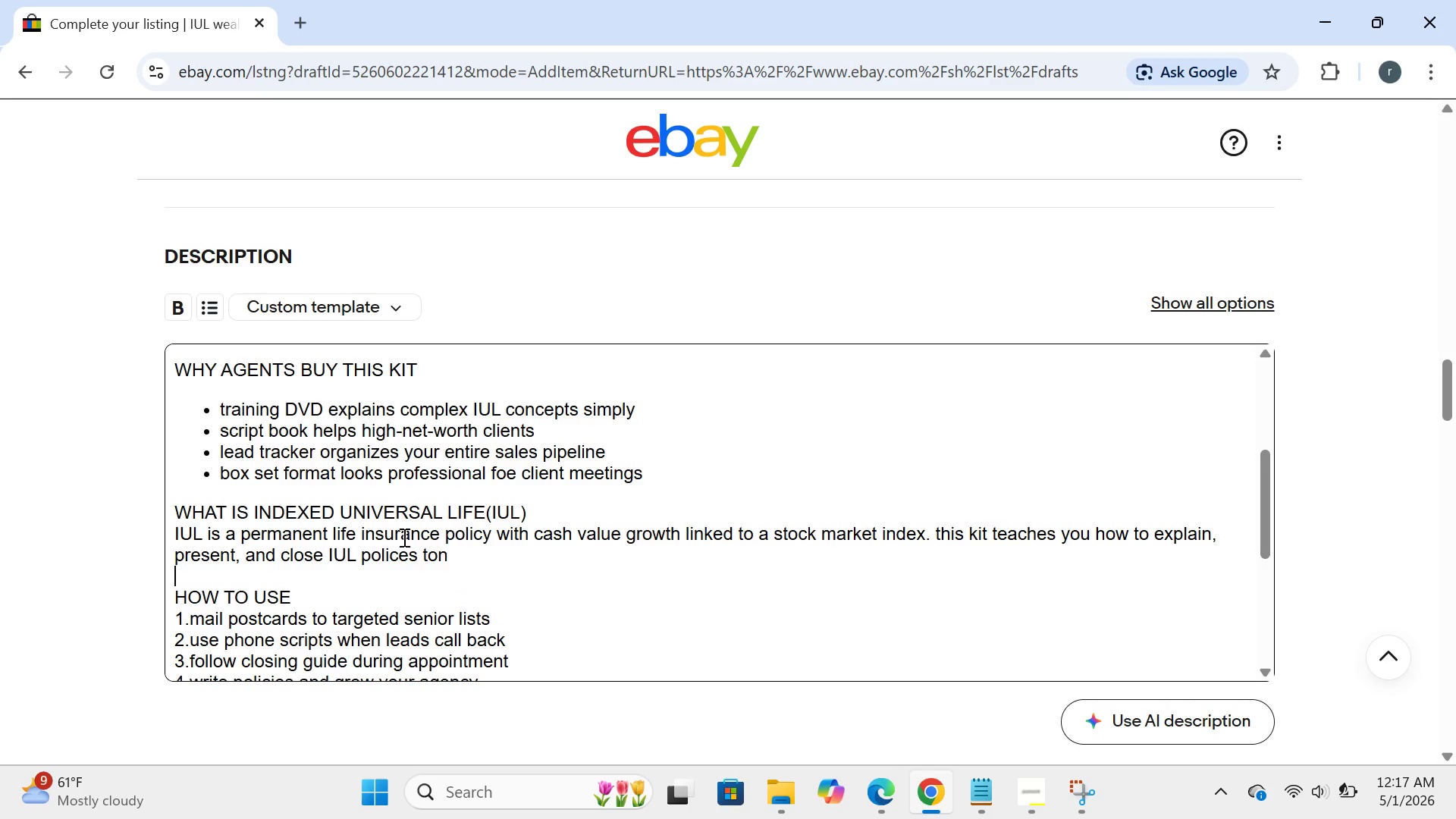 
key(Backspace)
key(Backspace)
type( affluent clients.)
 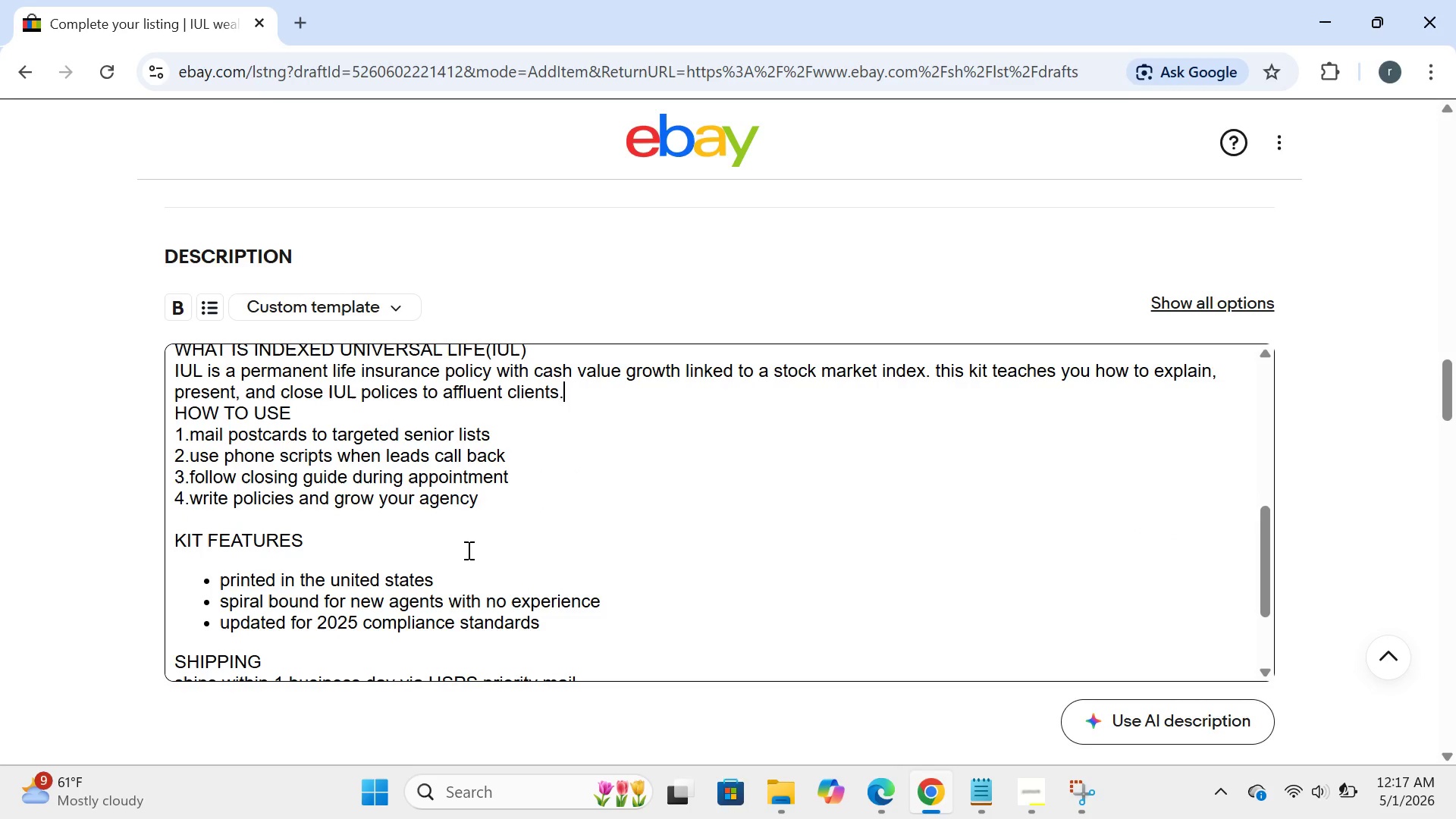 
left_click([525, 449])
 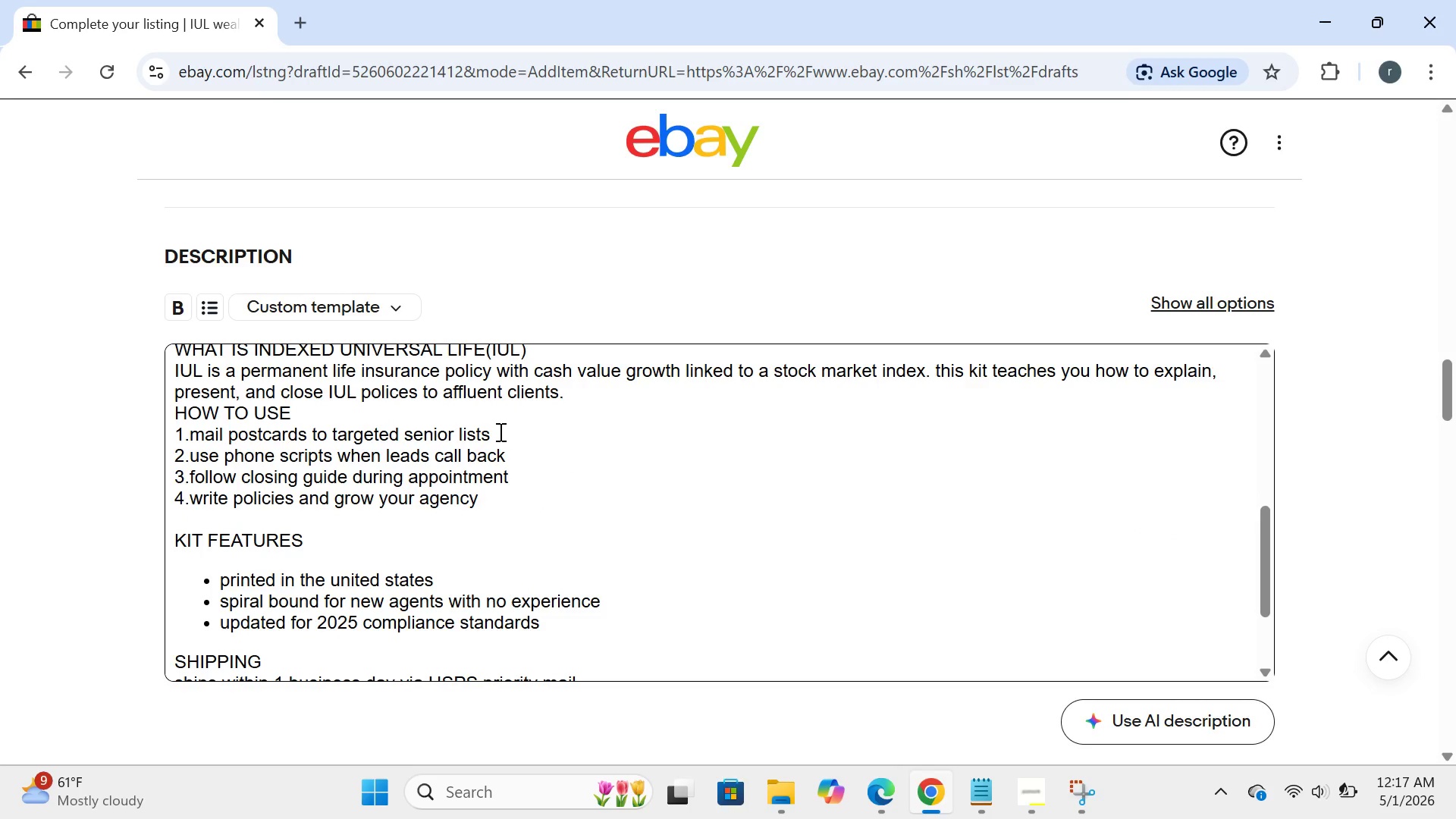 
left_click([497, 431])
 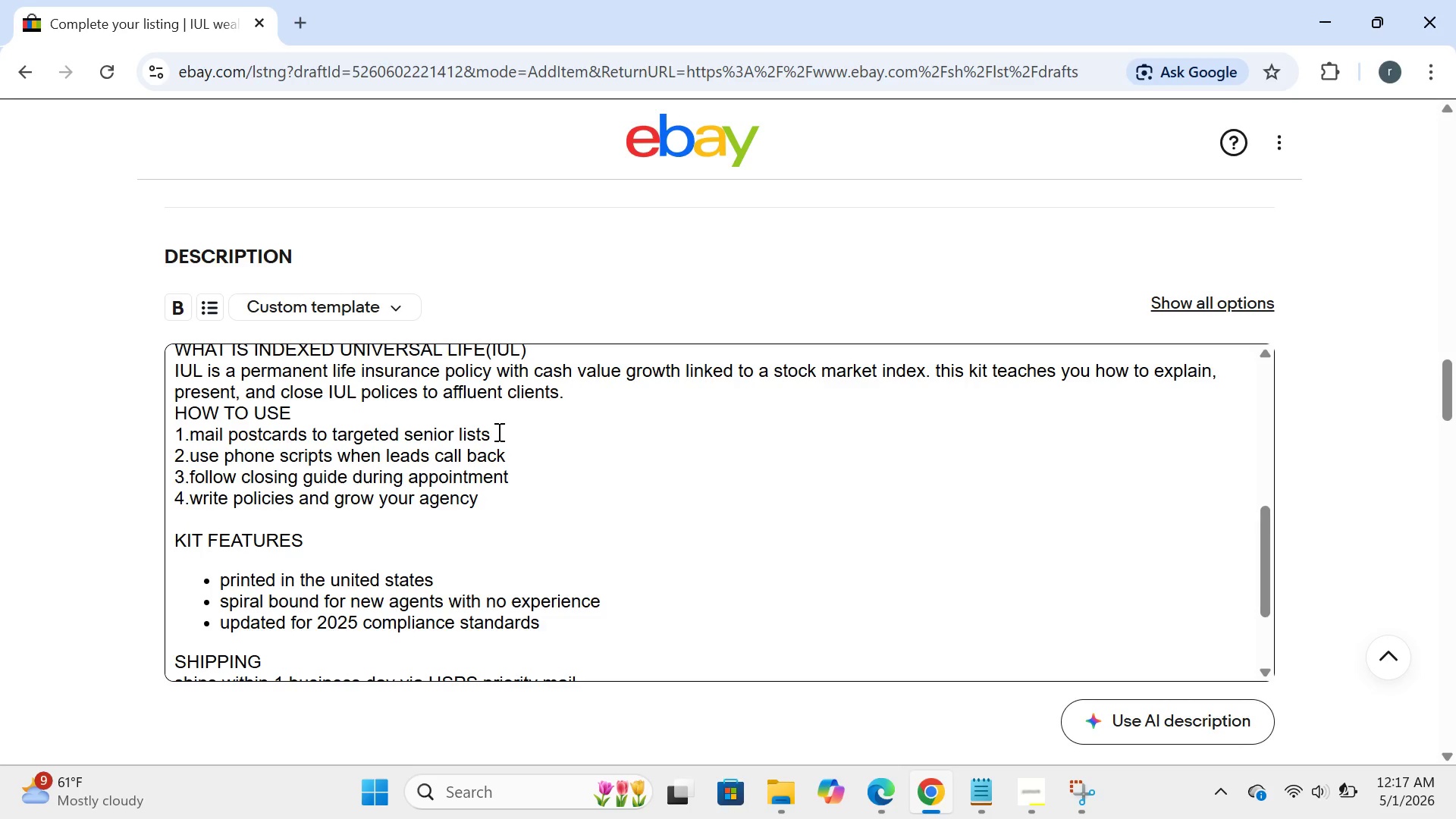 
key(Backspace)
key(Backspace)
key(Backspace)
key(Backspace)
key(Backspace)
key(Backspace)
key(Backspace)
key(Backspace)
key(Backspace)
key(Backspace)
key(Backspace)
key(Backspace)
key(Backspace)
key(Backspace)
key(Backspace)
key(Backspace)
key(Backspace)
key(Backspace)
key(Backspace)
key(Backspace)
key(Backspace)
key(Backspace)
type(watch training DVD to master )
 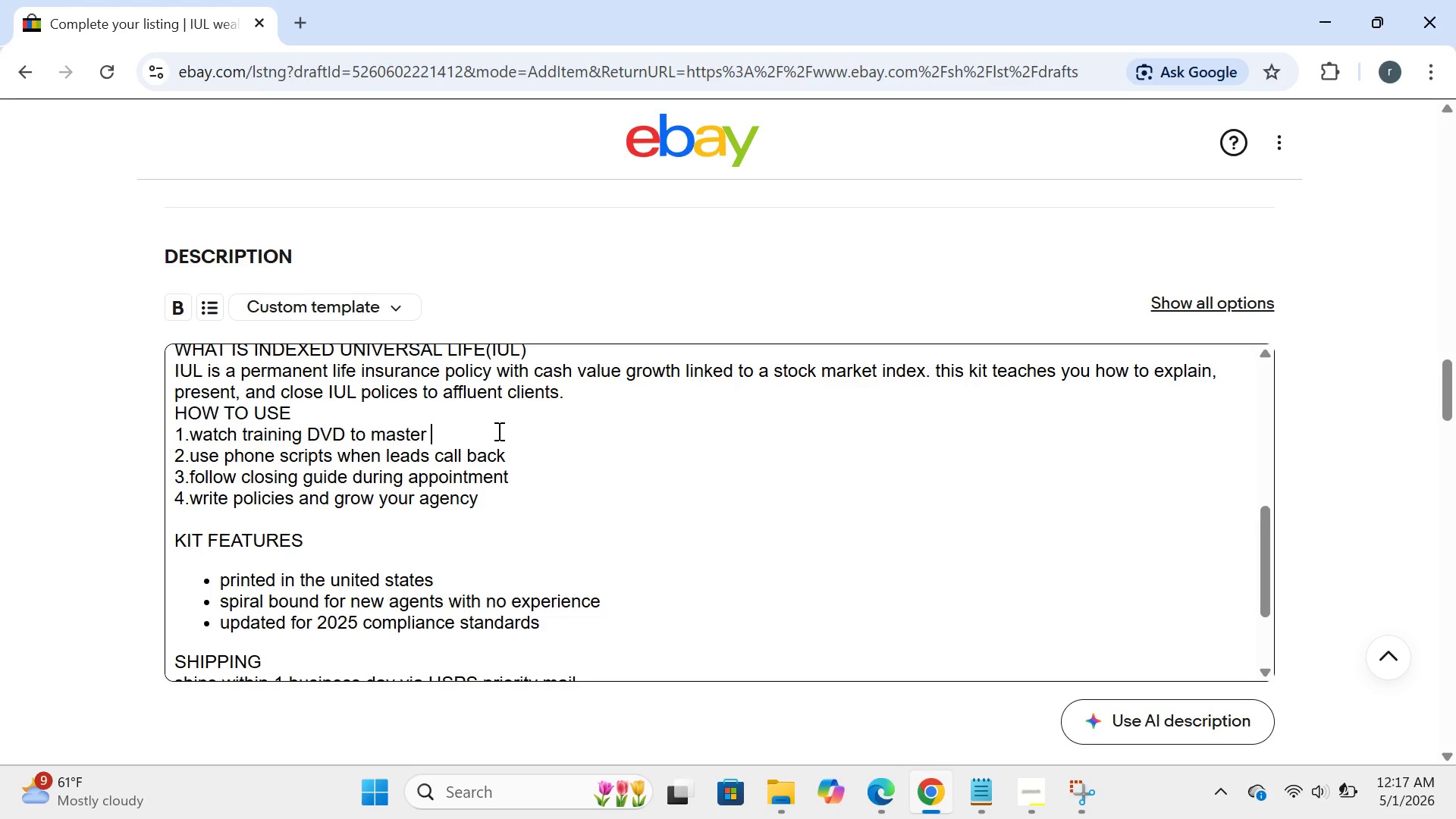 
left_click([497, 431])
 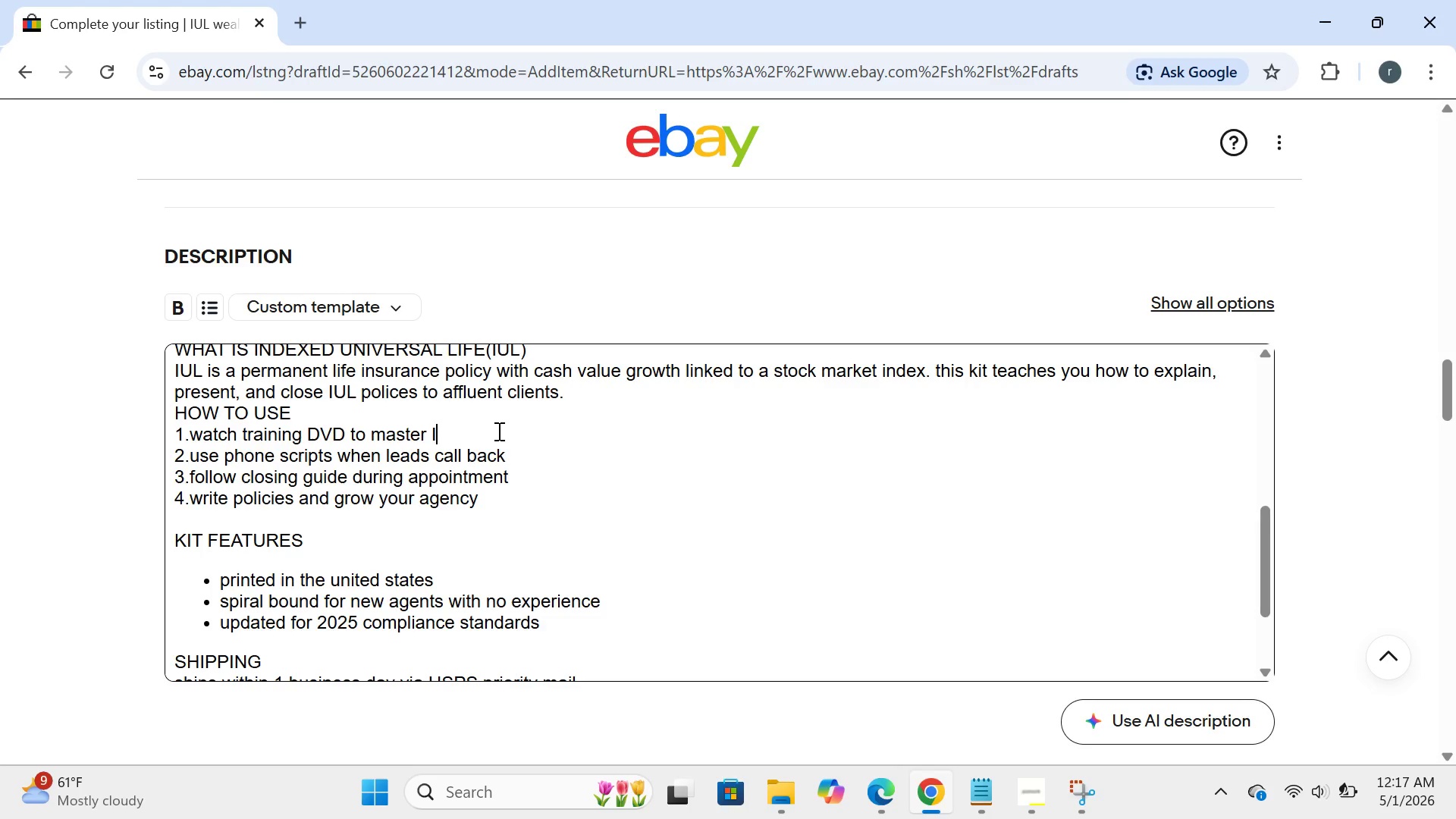 
type(IUL )
 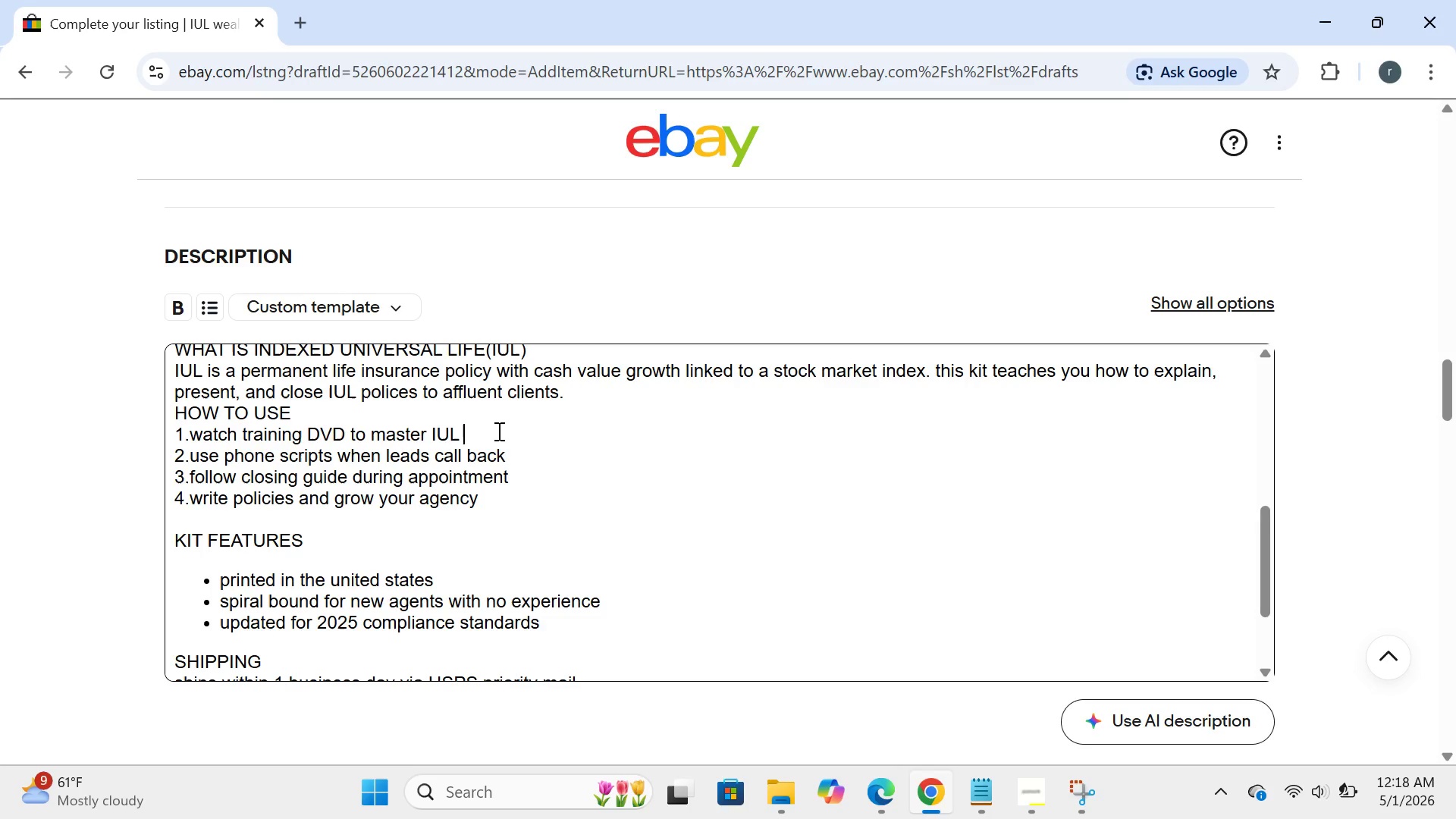 
wait(7.66)
 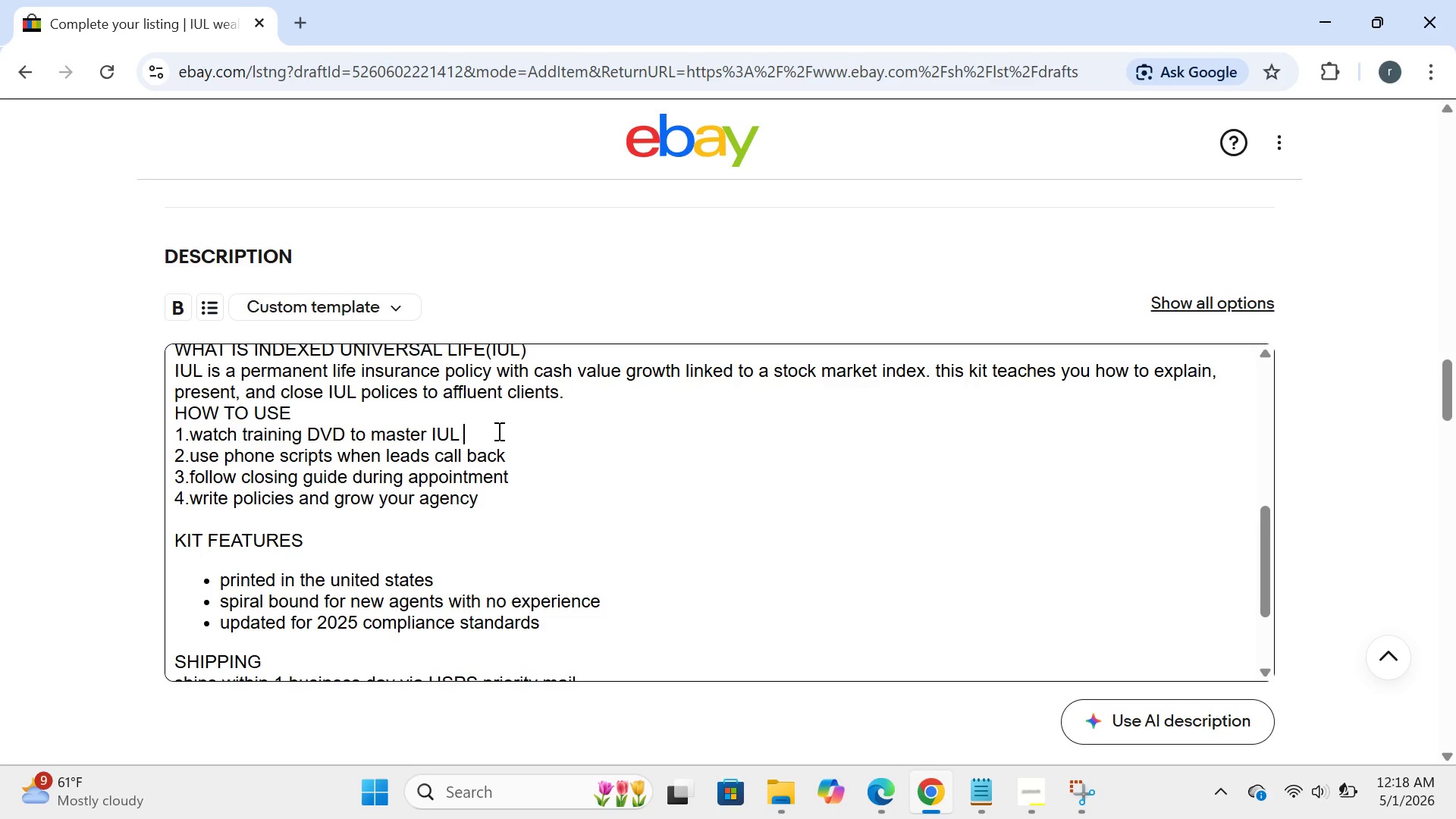 
type(concepts simply)
 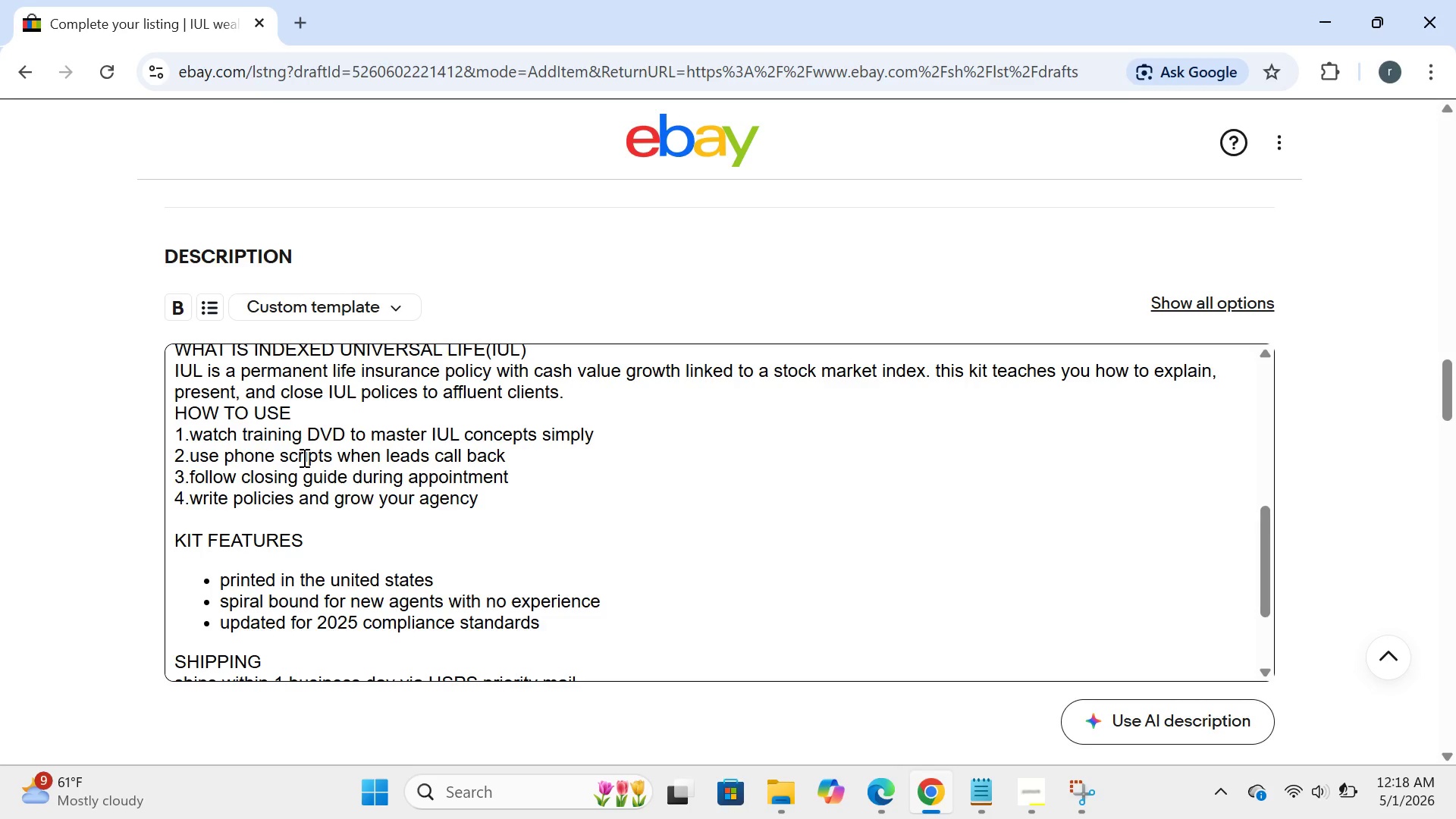 
wait(27.69)
 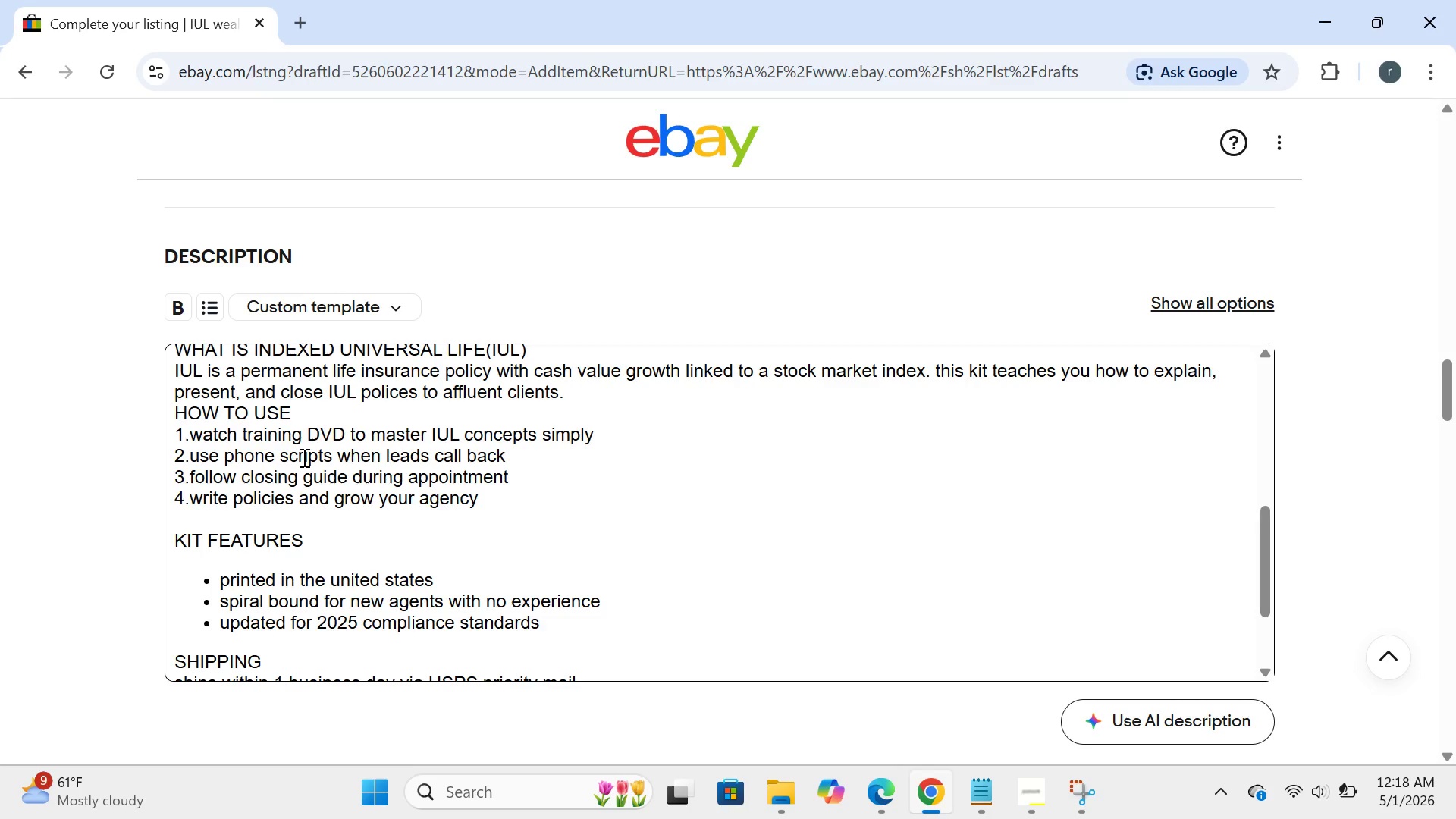 
left_click([514, 463])
 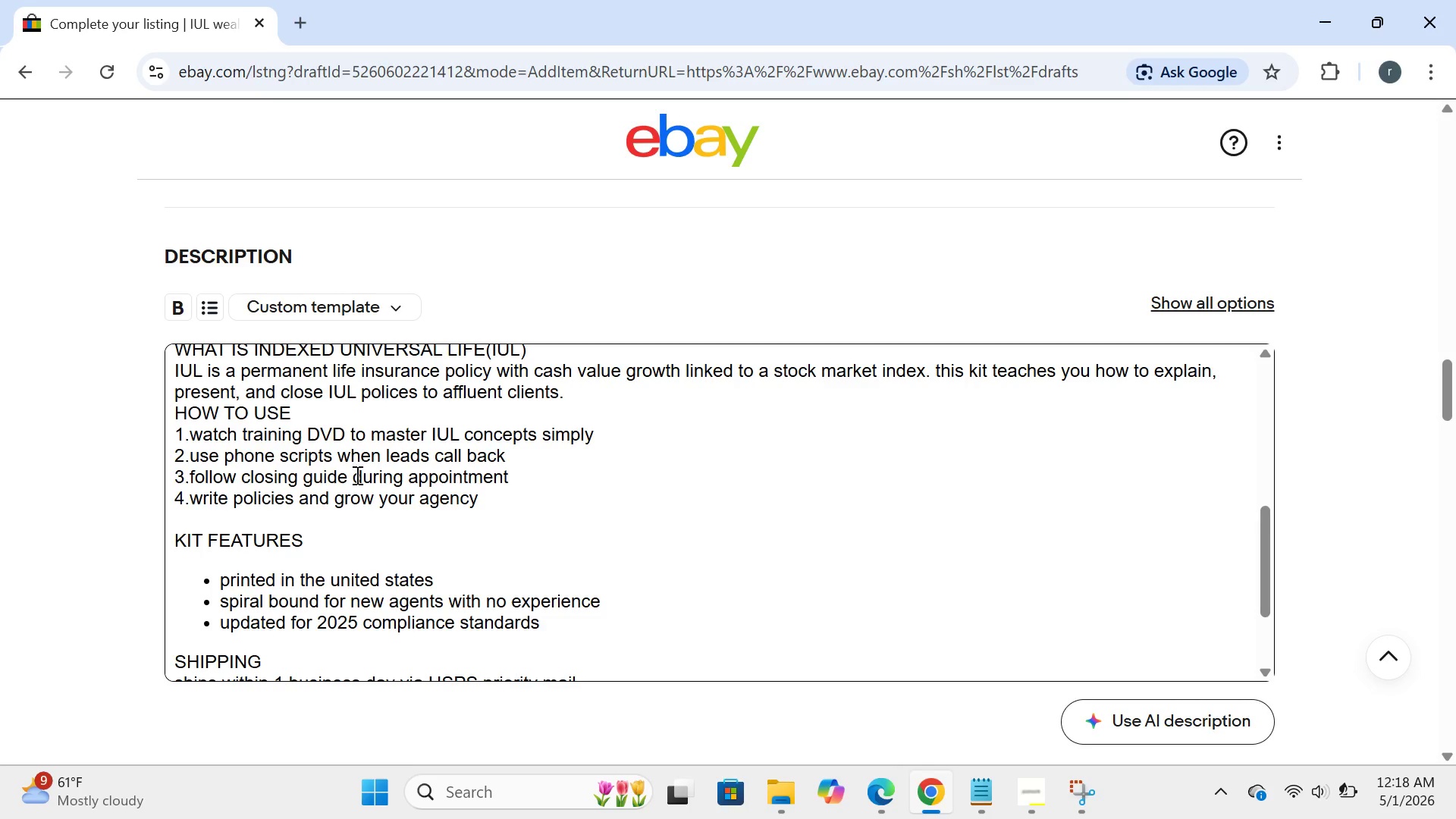 
wait(5.3)
 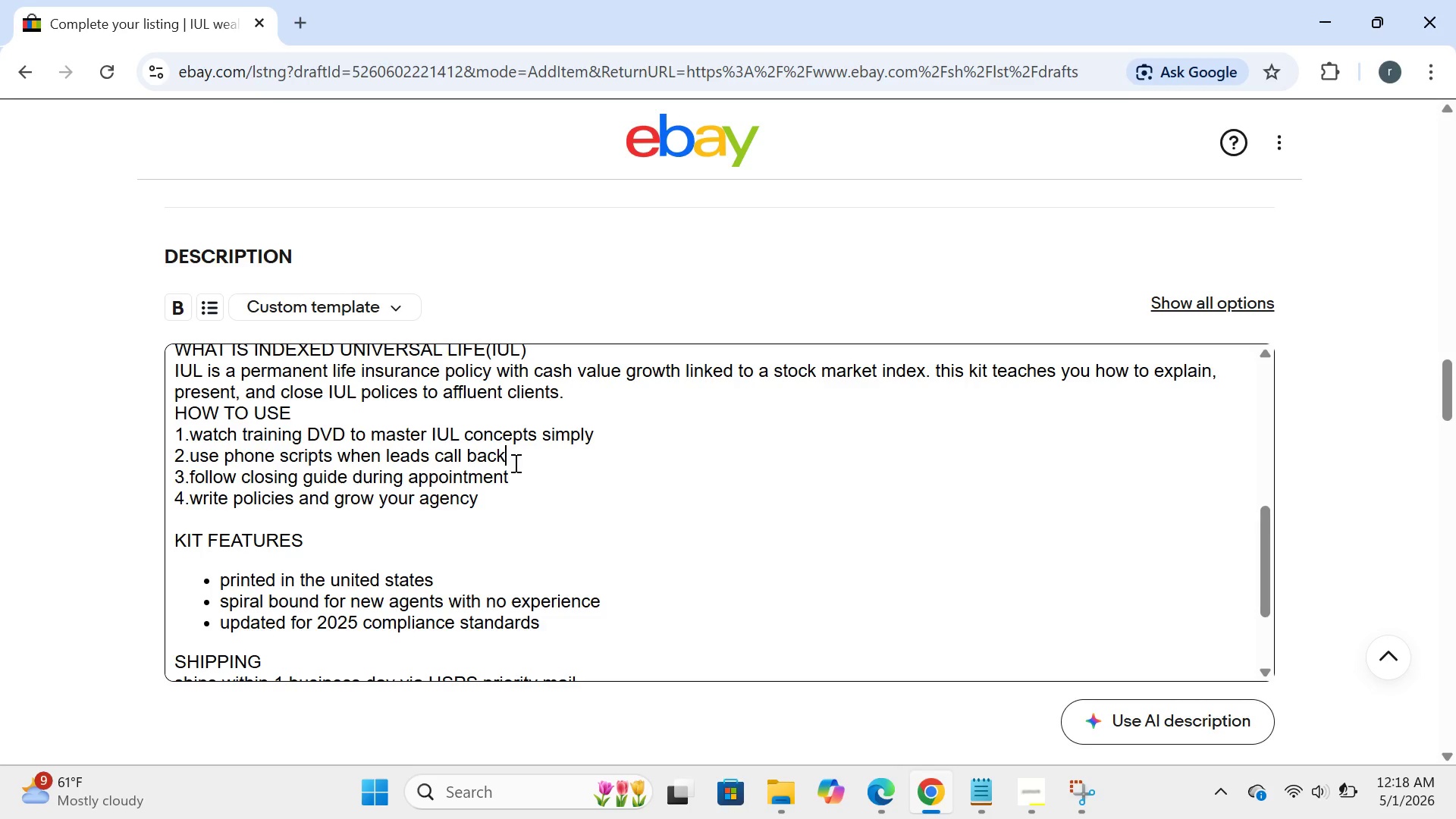 
left_click([275, 453])
 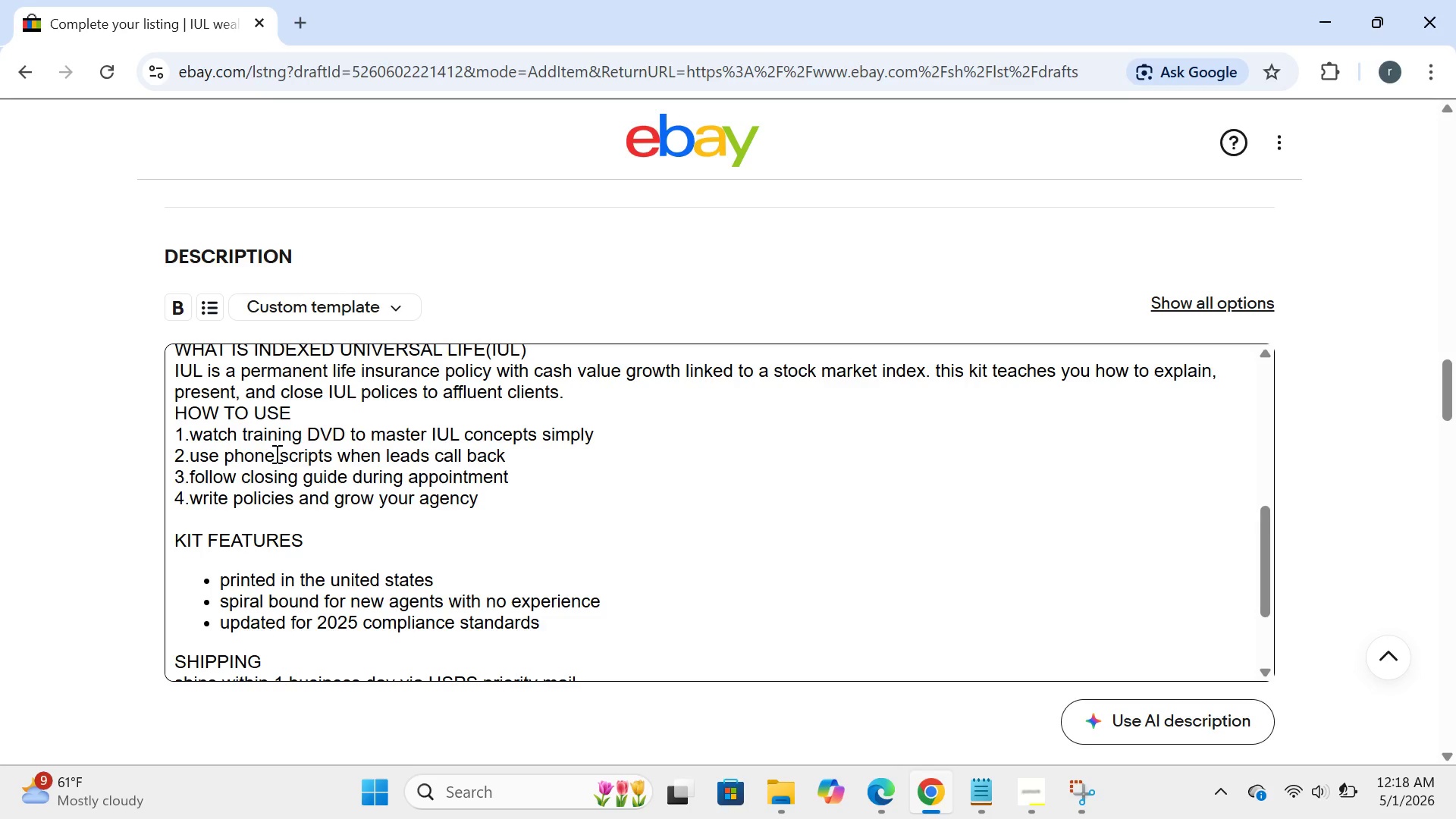 
key(Backspace)
 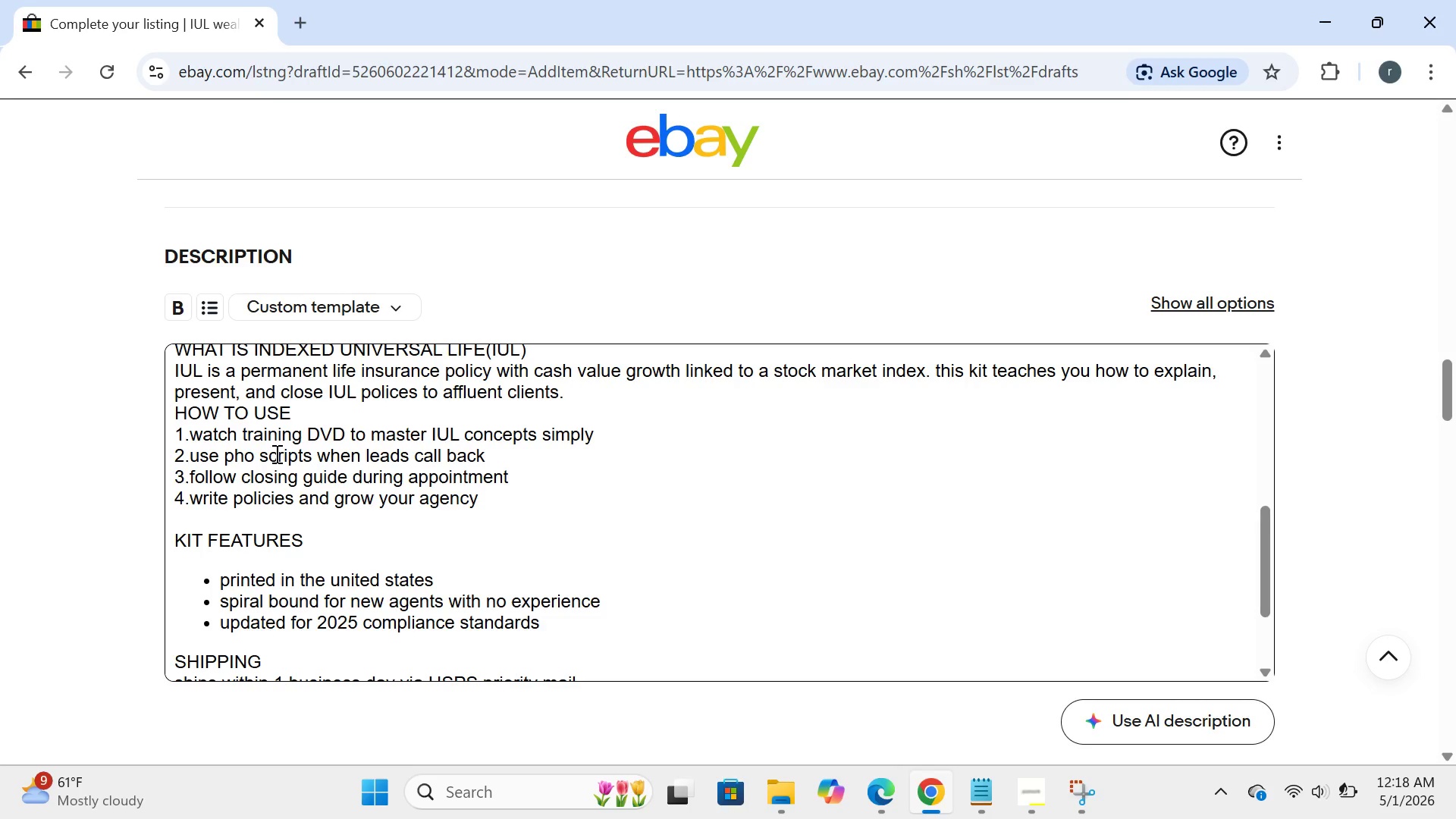 
key(Backspace)
 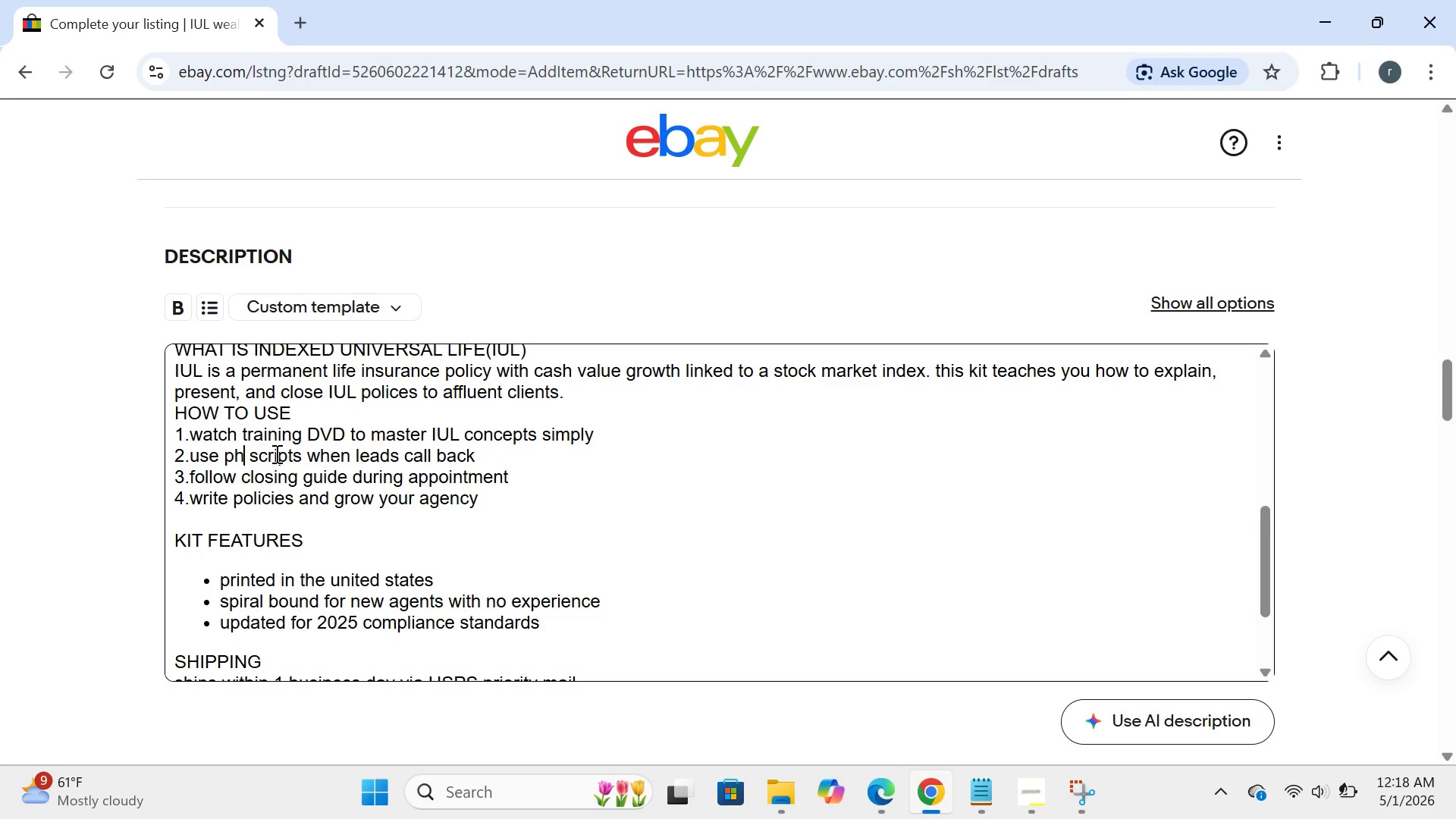 
key(Backspace)
 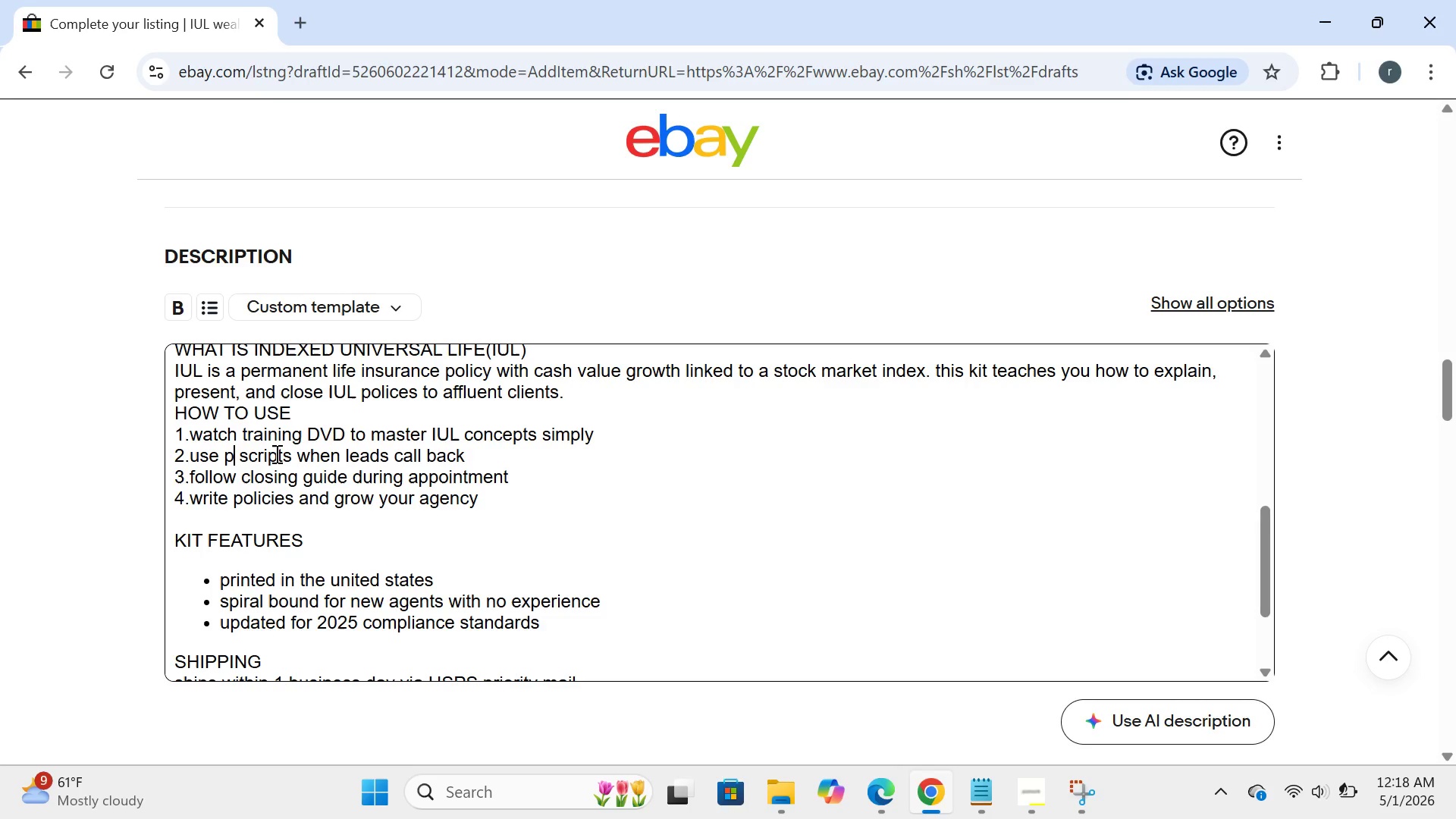 
key(Backspace)
 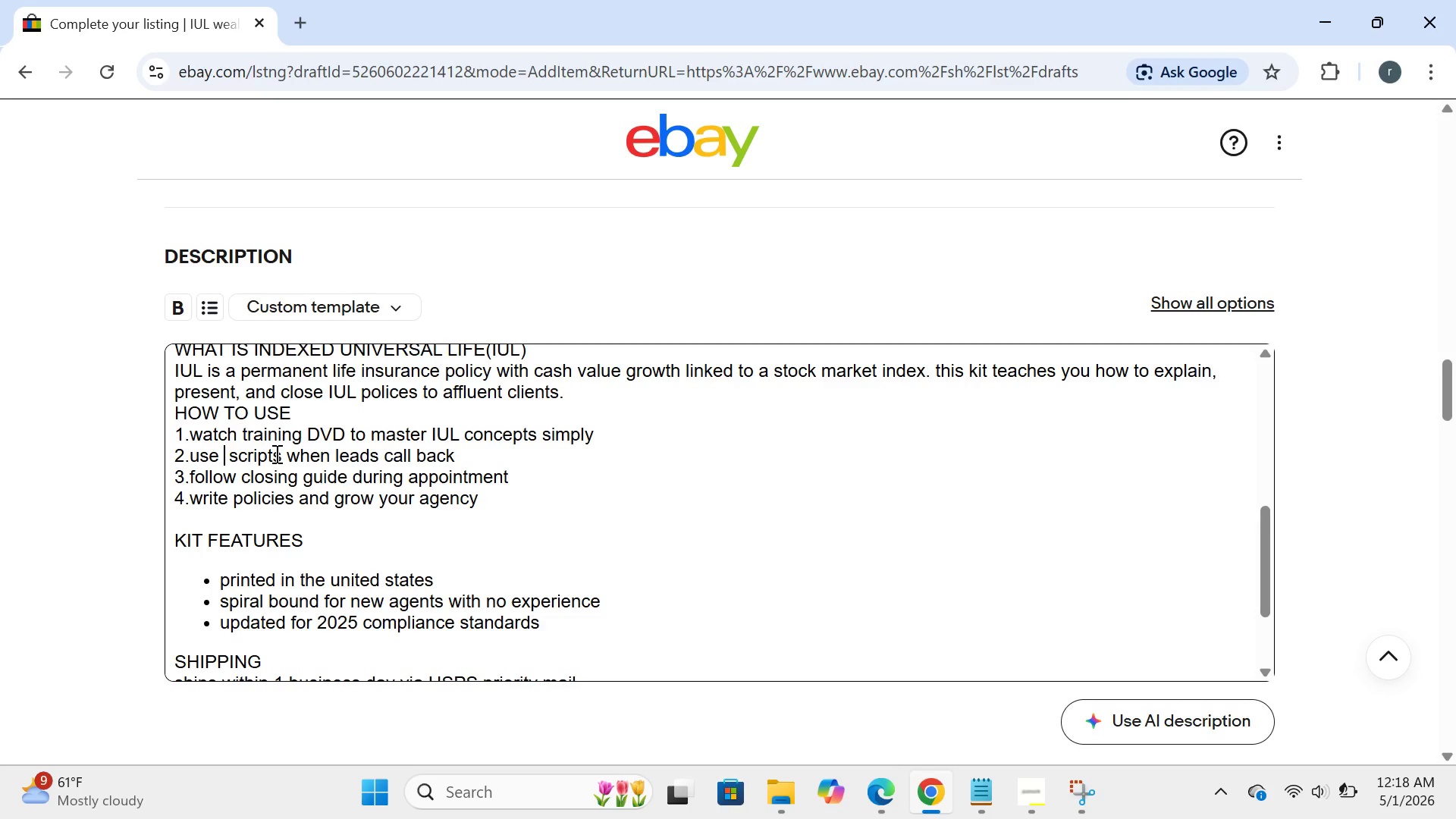 
key(Backspace)
 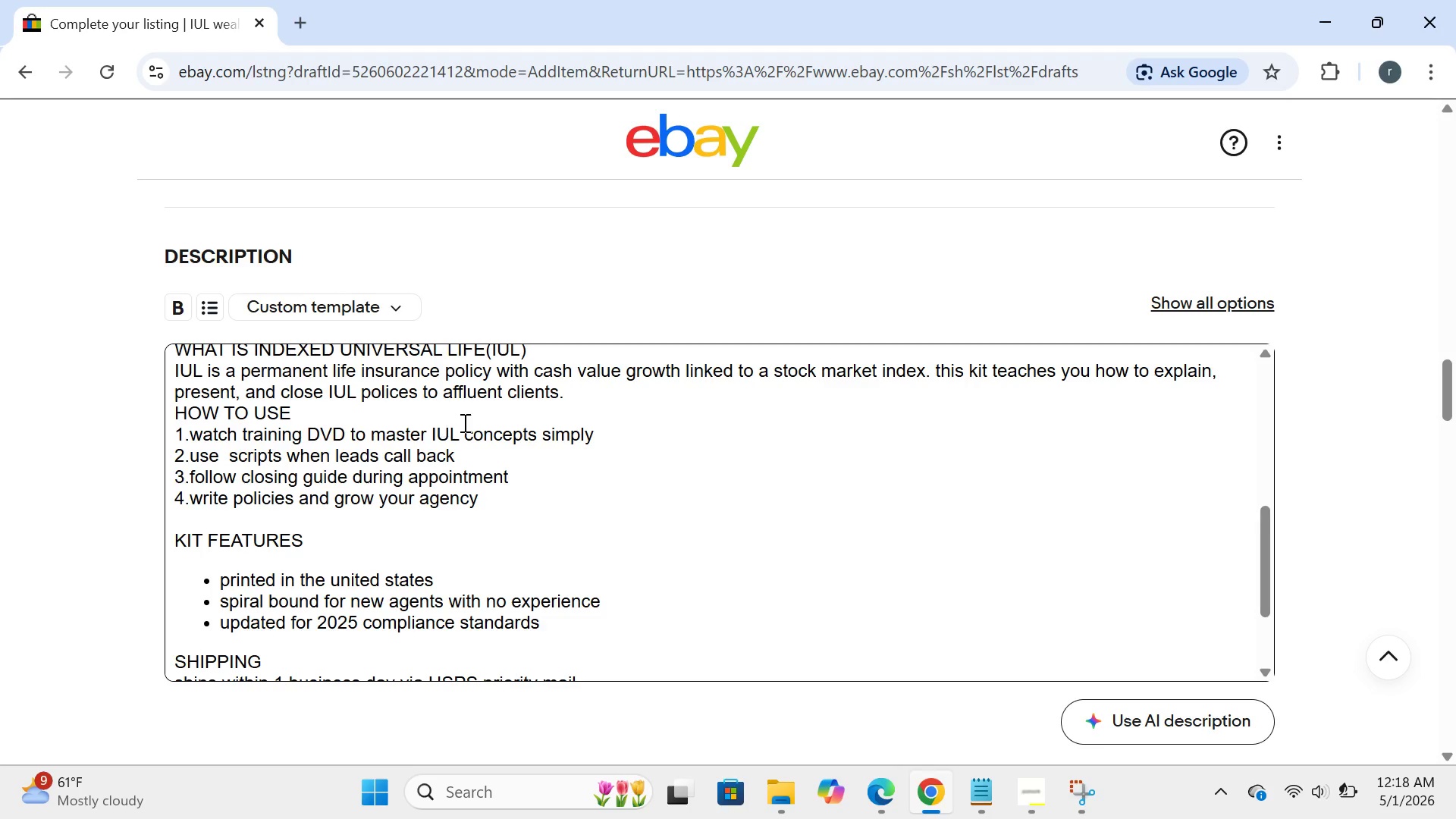 
left_click([472, 462])
 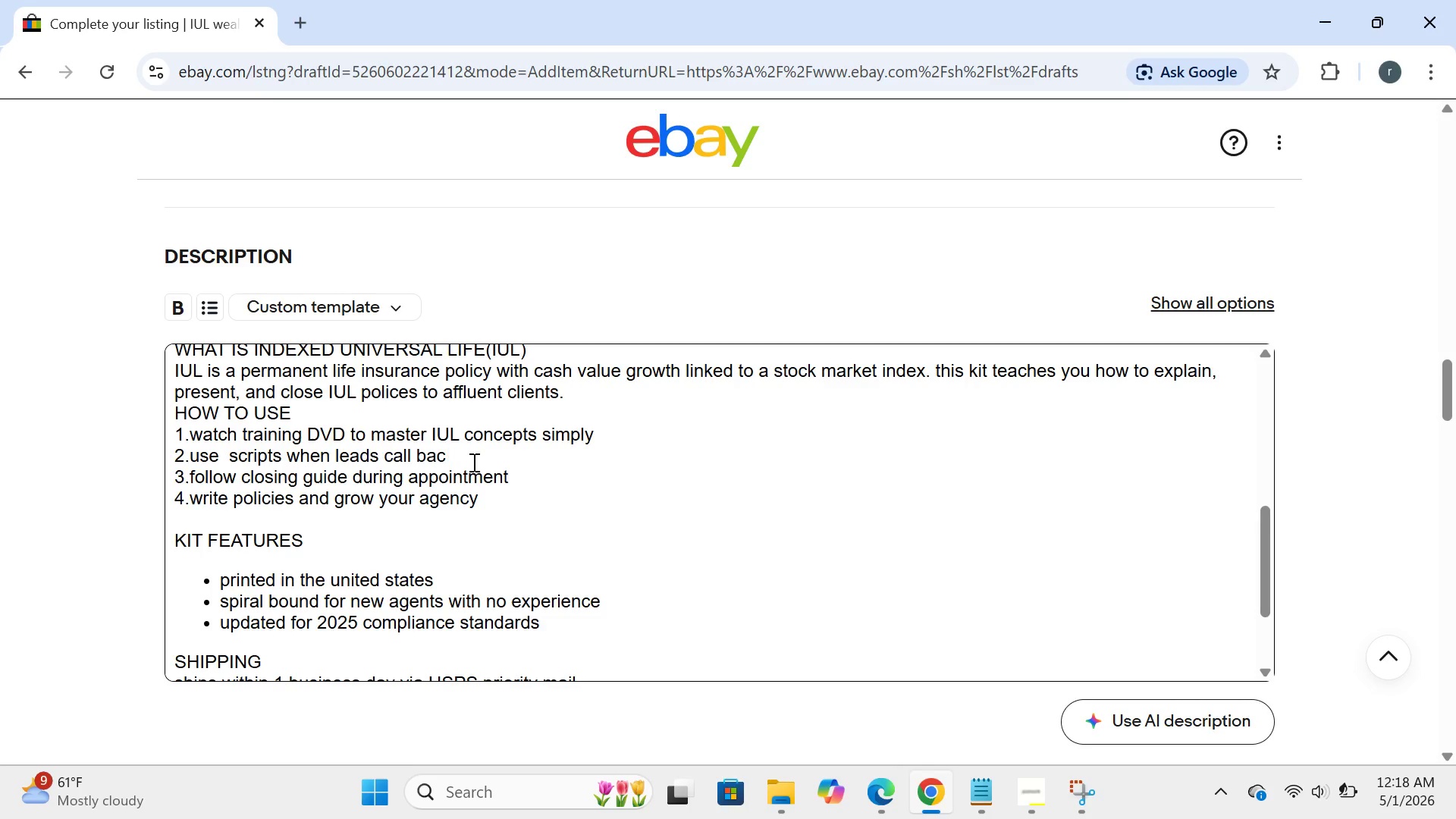 
key(Backspace)
key(Backspace)
key(Backspace)
key(Backspace)
key(Backspace)
key(Backspace)
key(Backspace)
key(Backspace)
key(Backspace)
type(book during client presentation )
key(Backspace)
type(s)
 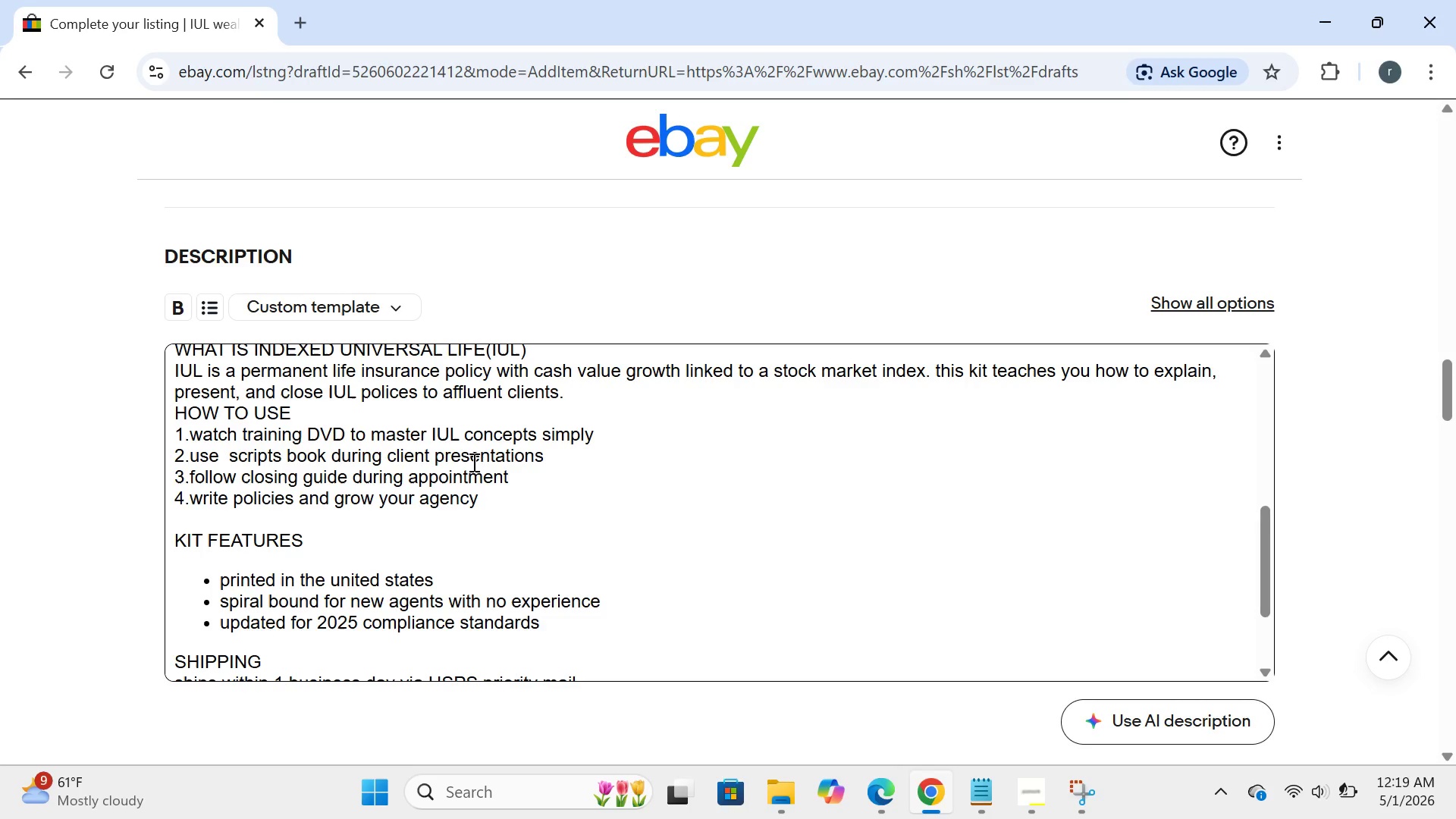 
left_click([529, 480])
 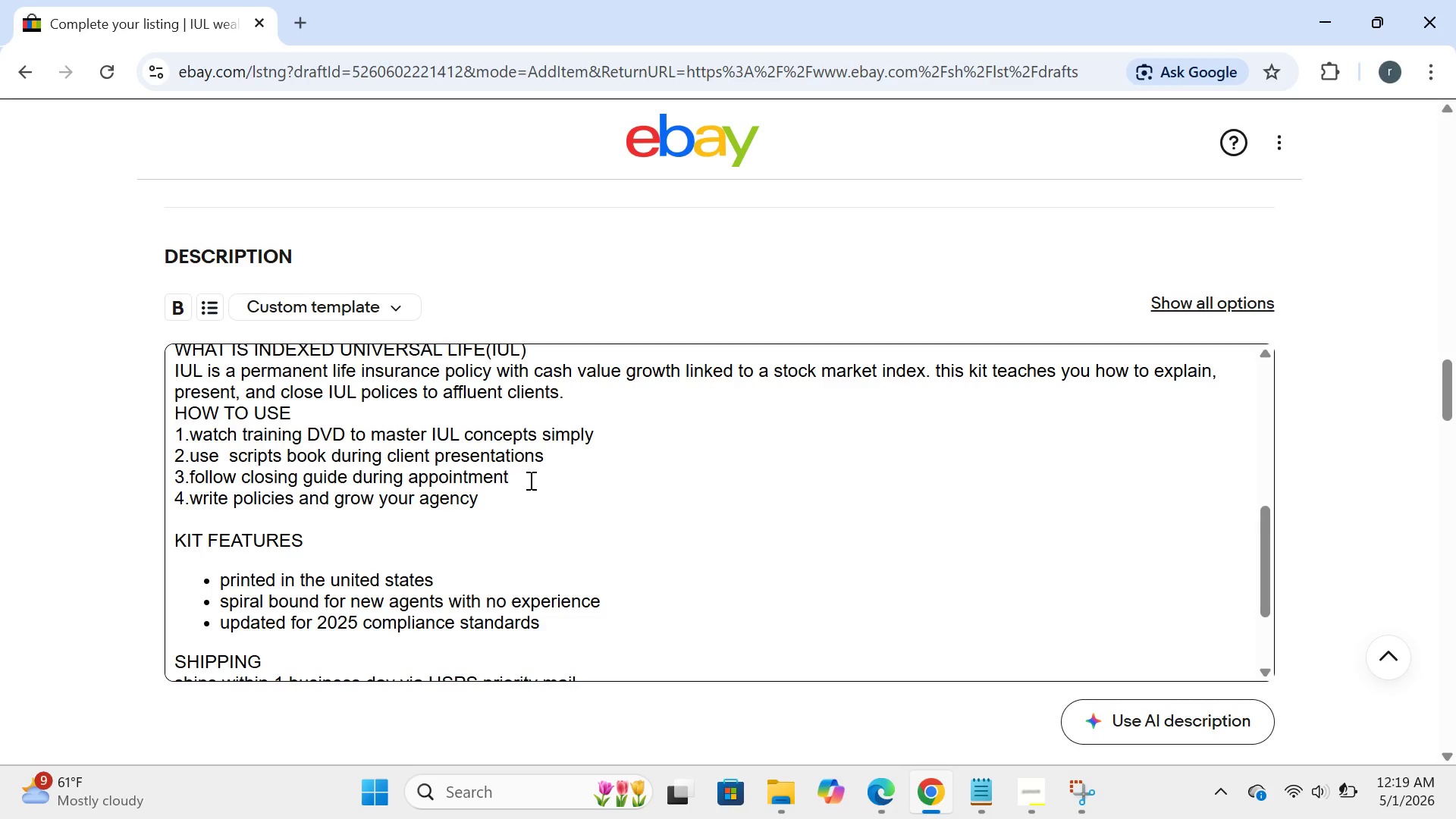 
hold_key(key=Backspace, duration=0.69)
 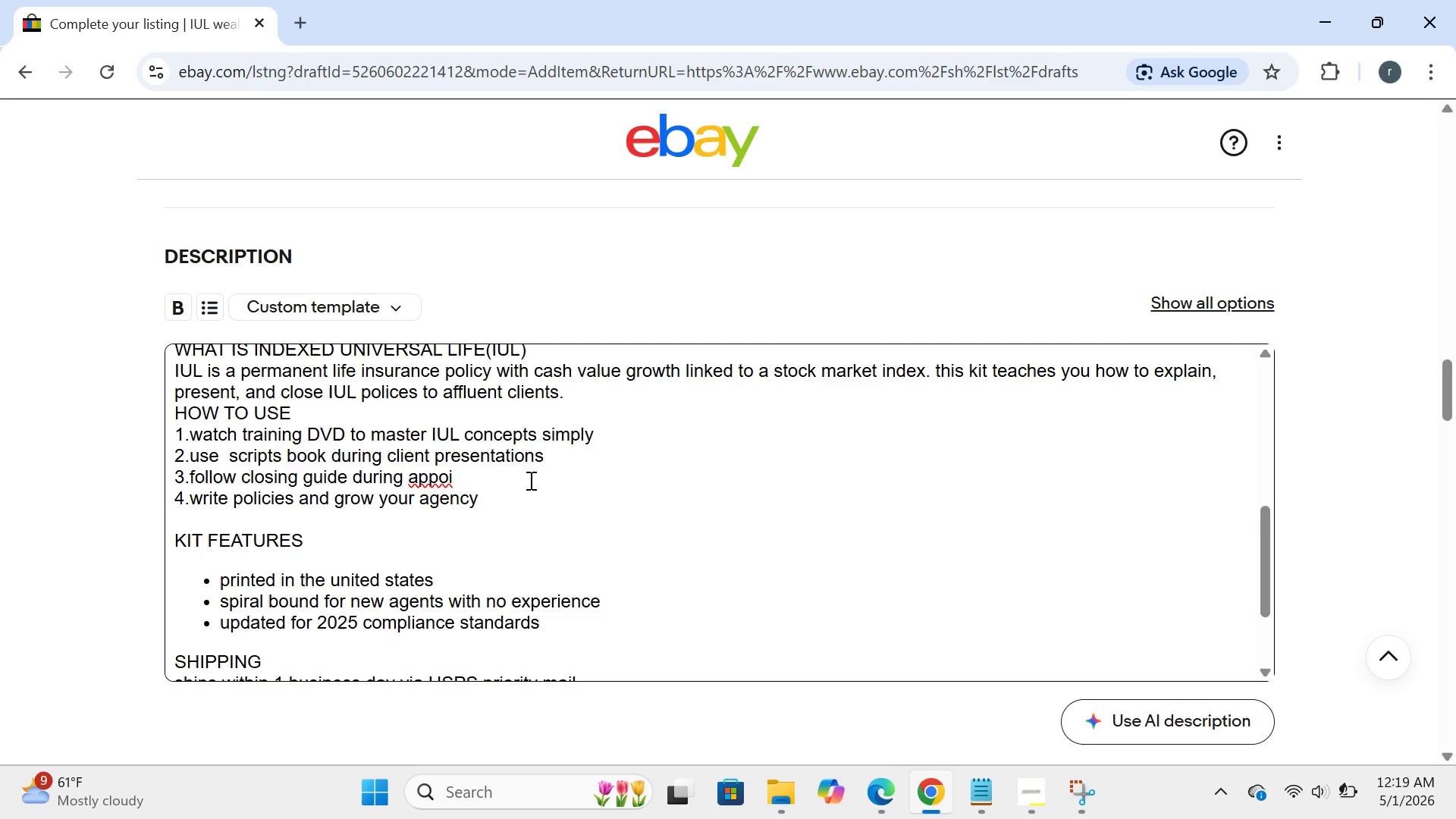 
hold_key(key=Backspace, duration=1.28)
 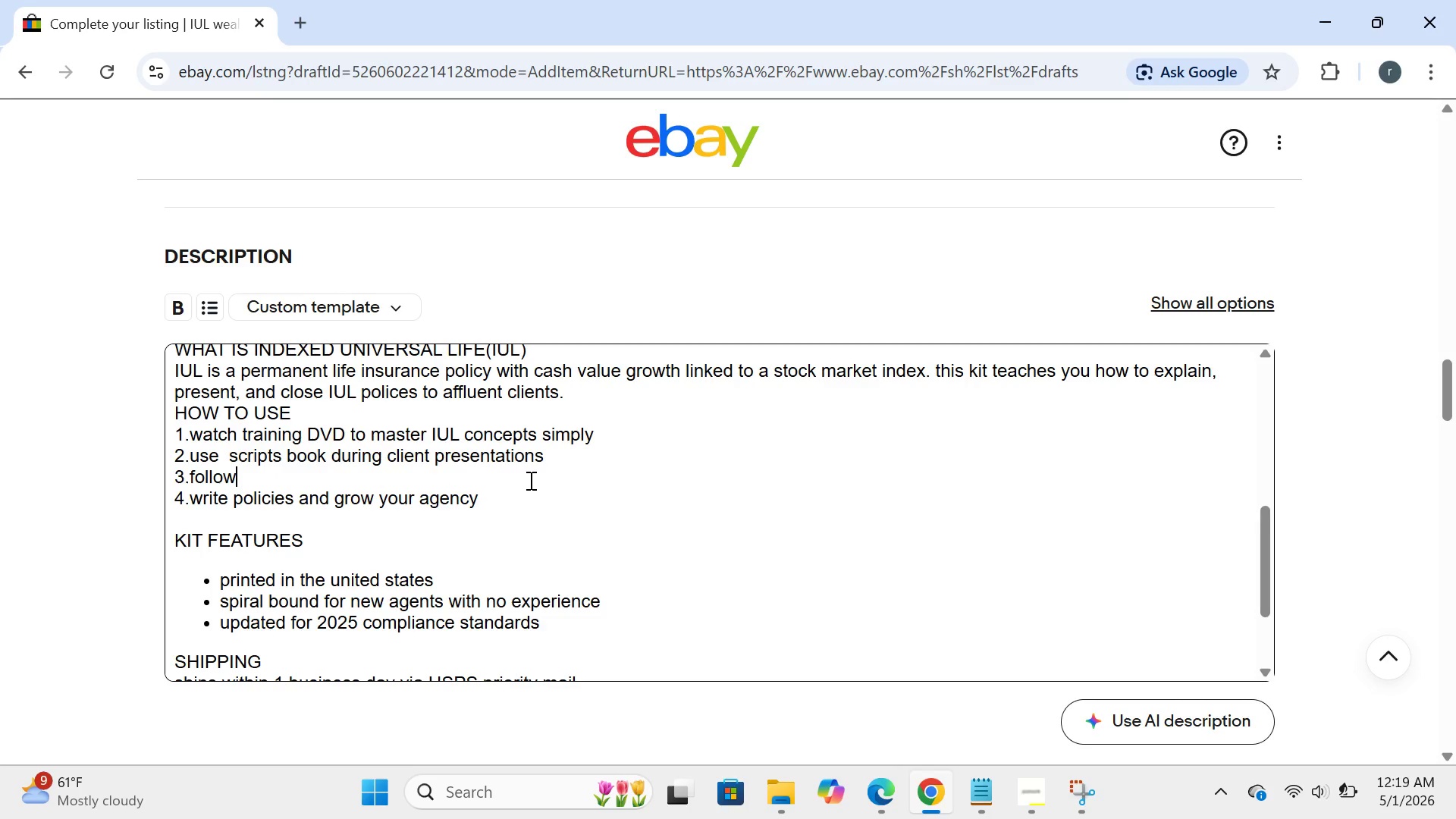 
key(Backspace)
key(Backspace)
key(Backspace)
key(Backspace)
key(Backspace)
key(Backspace)
key(Backspace)
type(track )
 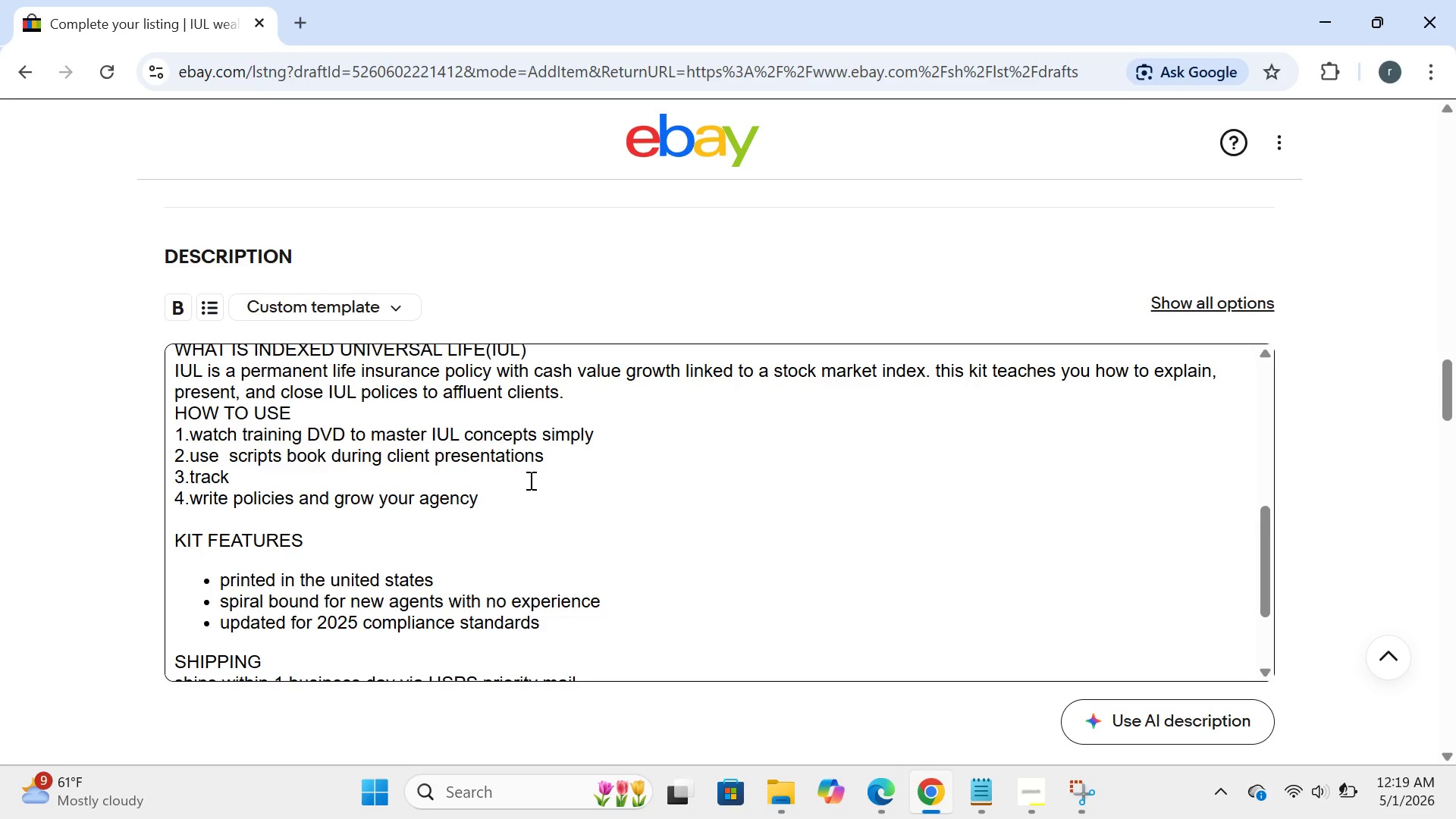 
type(every lead from first call to policy issue)
 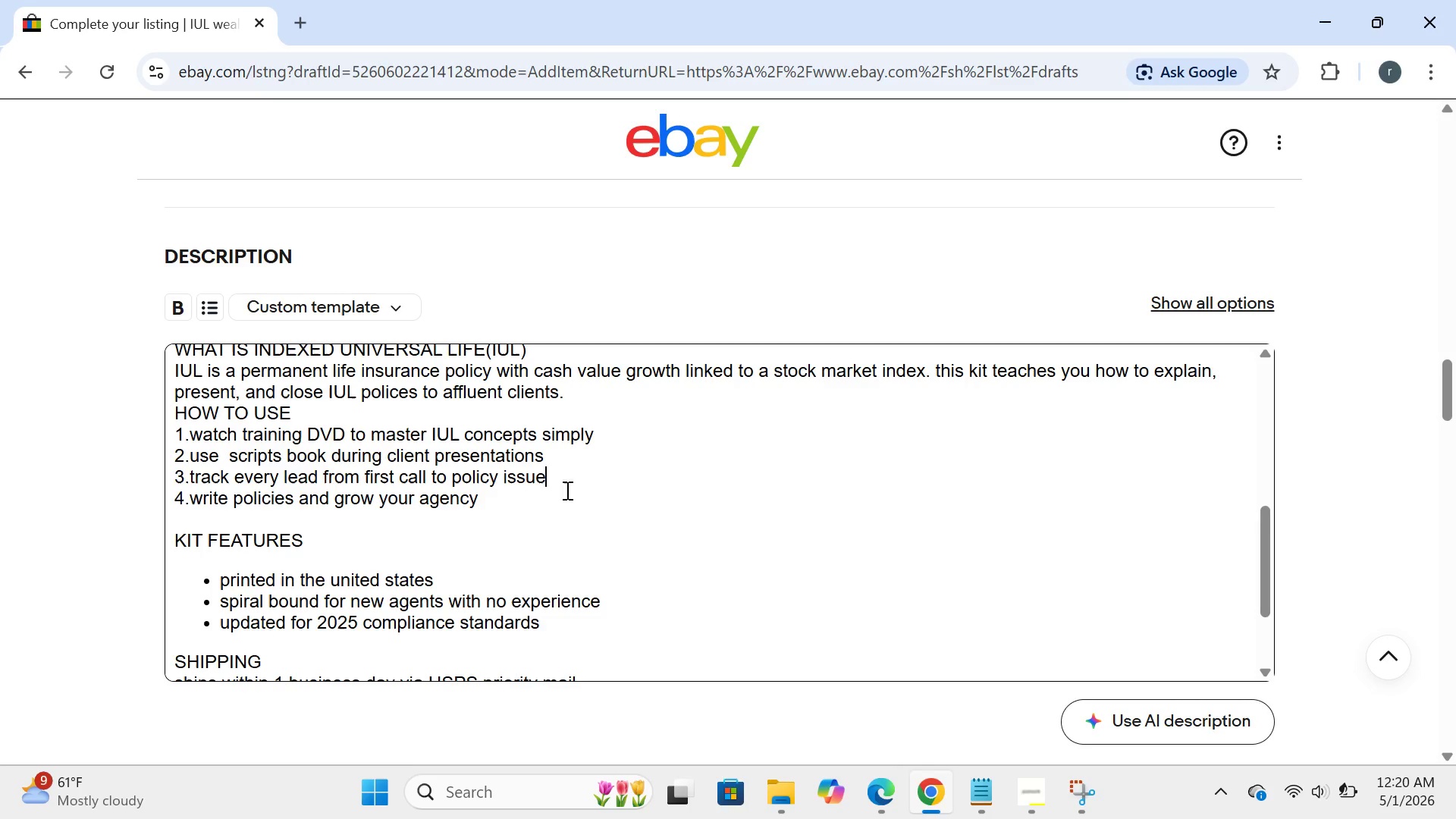 
left_click([508, 506])
 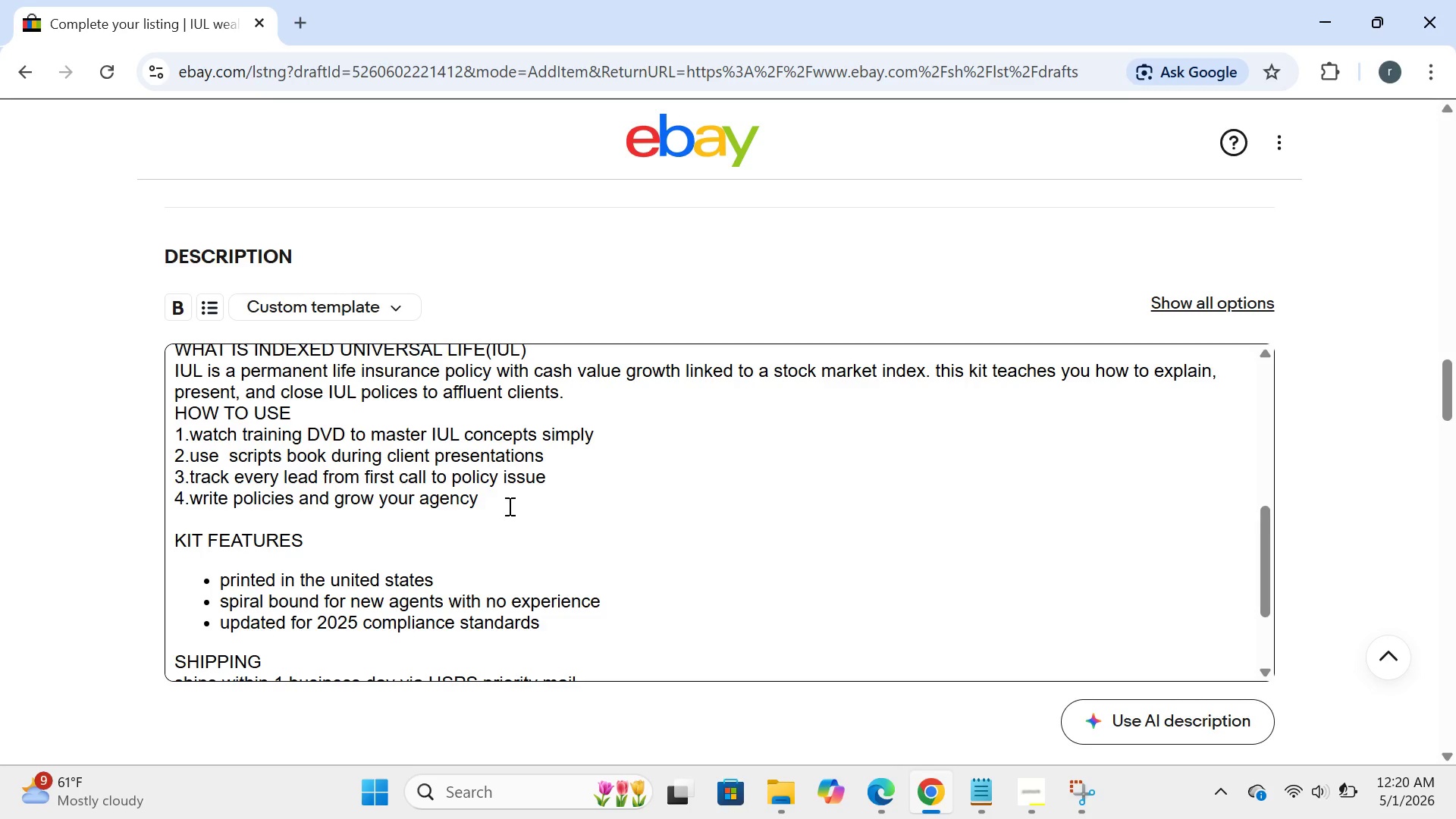 
wait(8.52)
 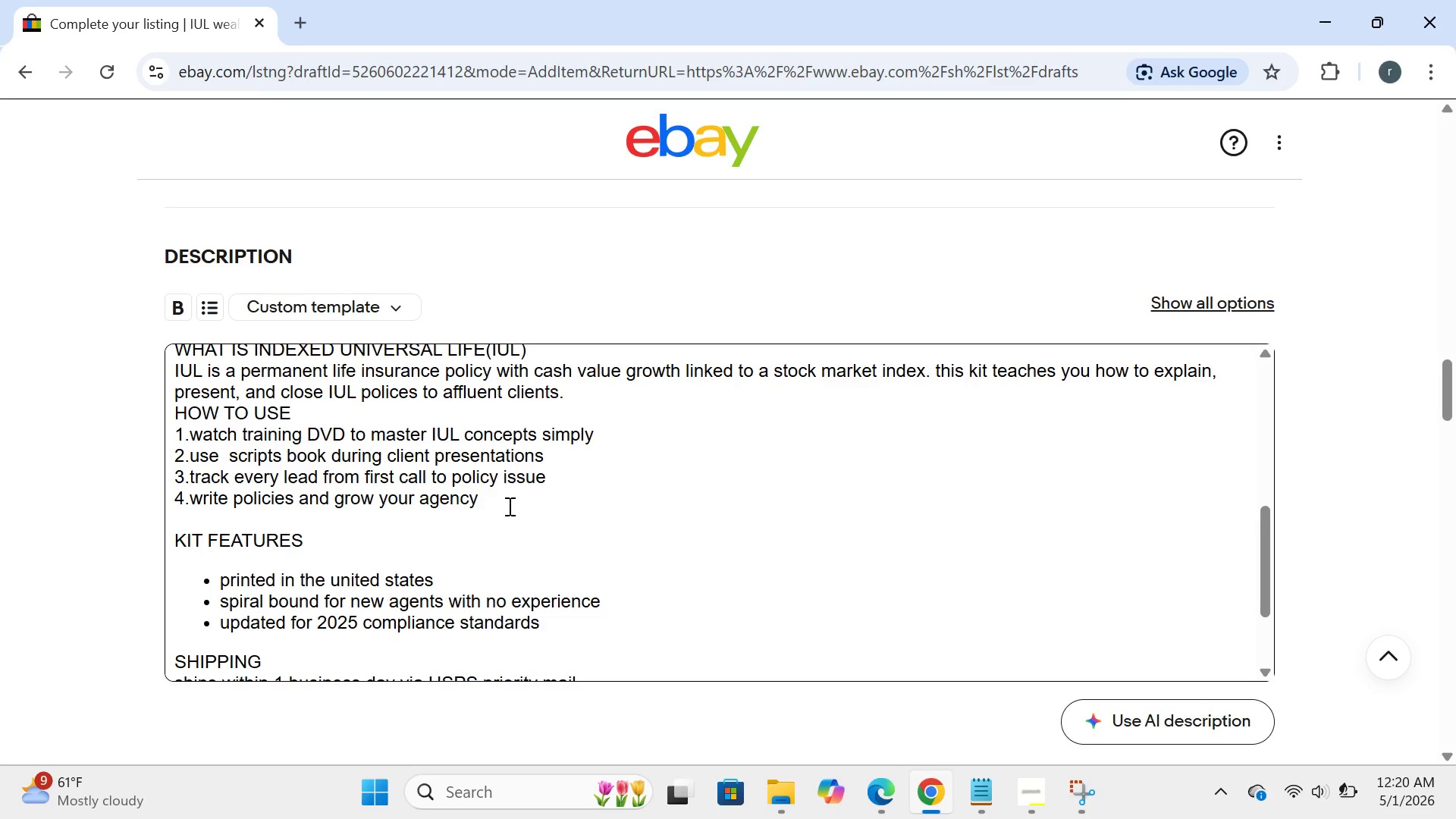 
hold_key(key=Backspace, duration=1.39)
 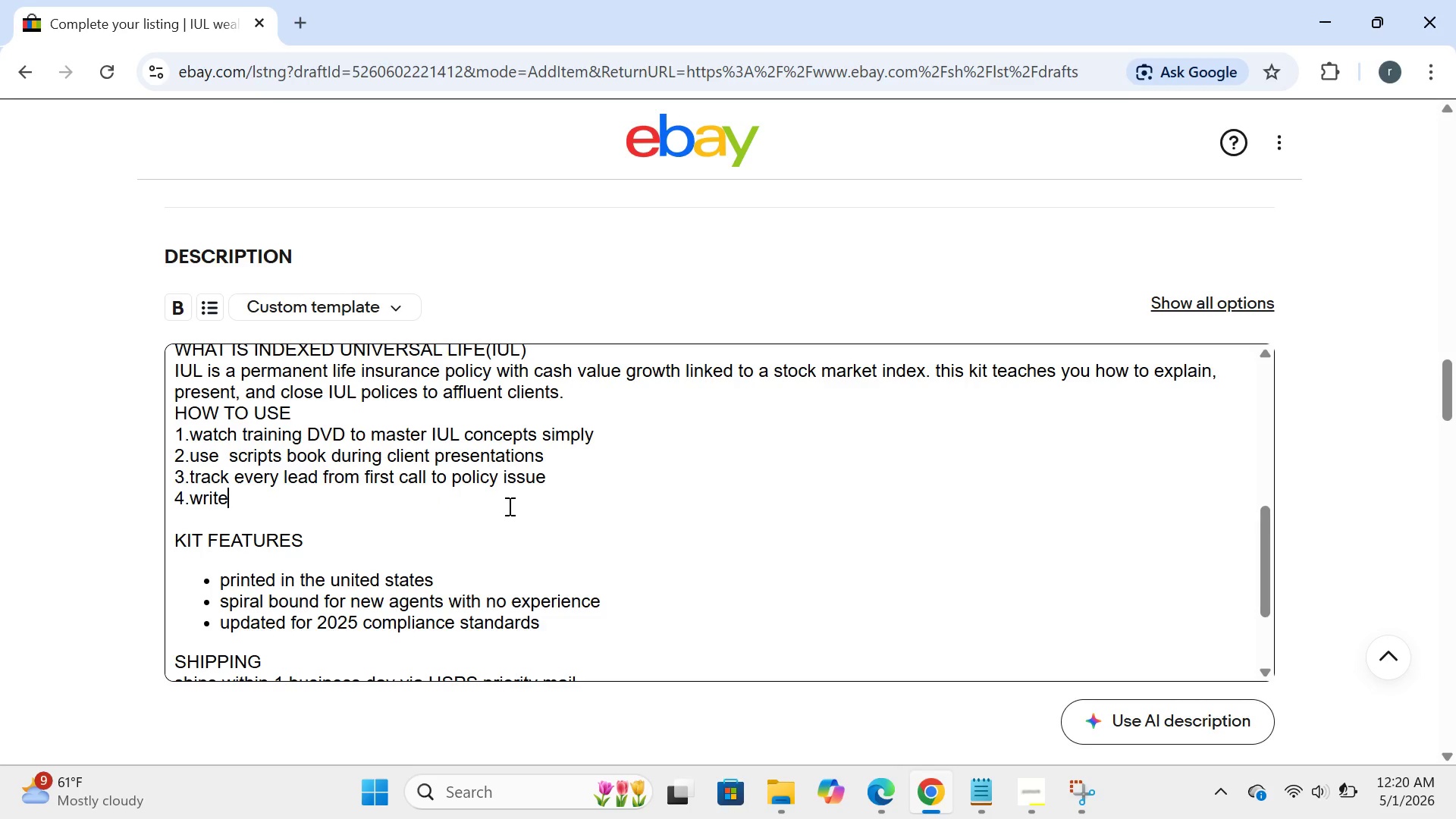 
key(Backspace)
 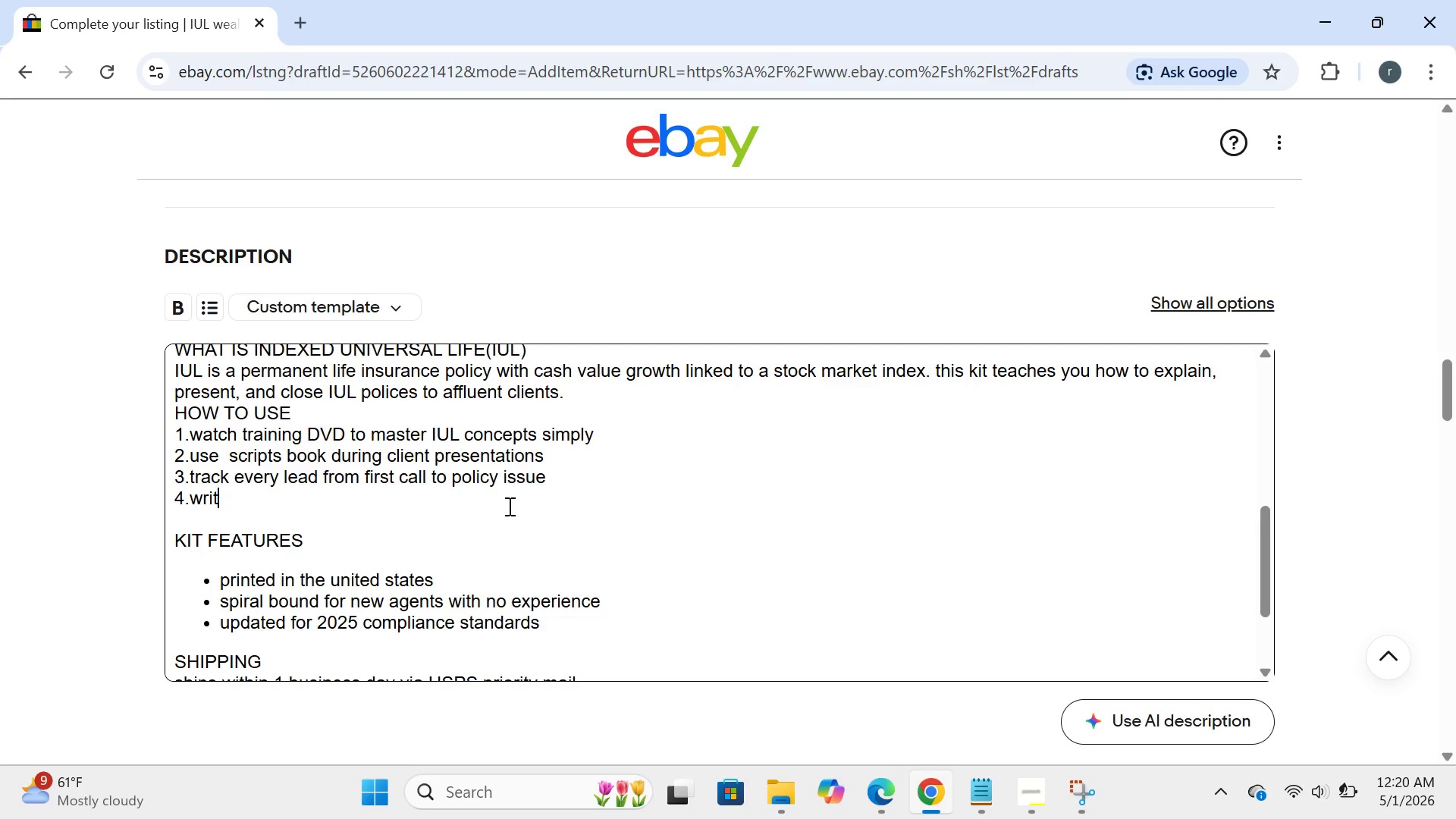 
key(Backspace)
 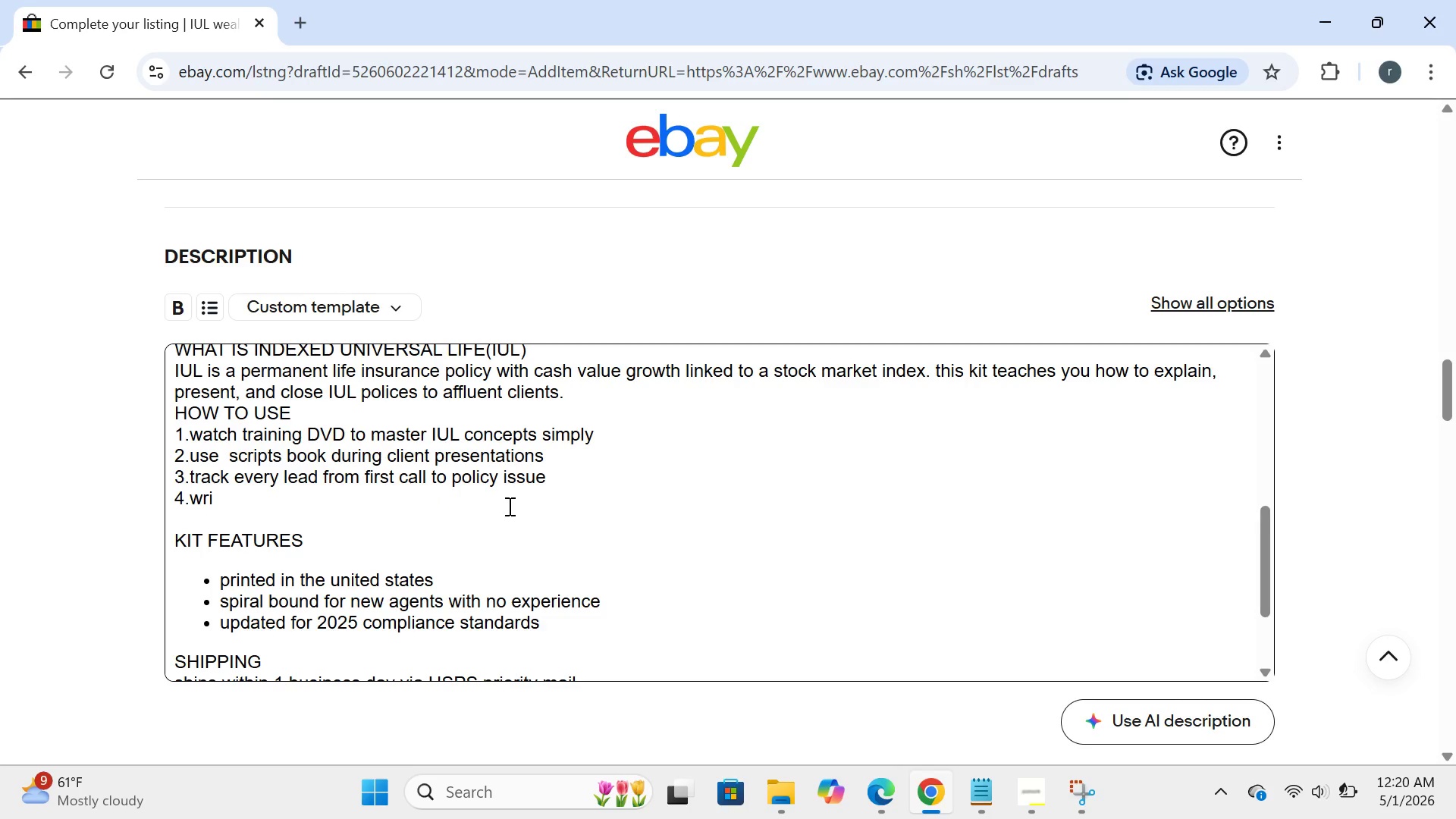 
key(Backspace)
 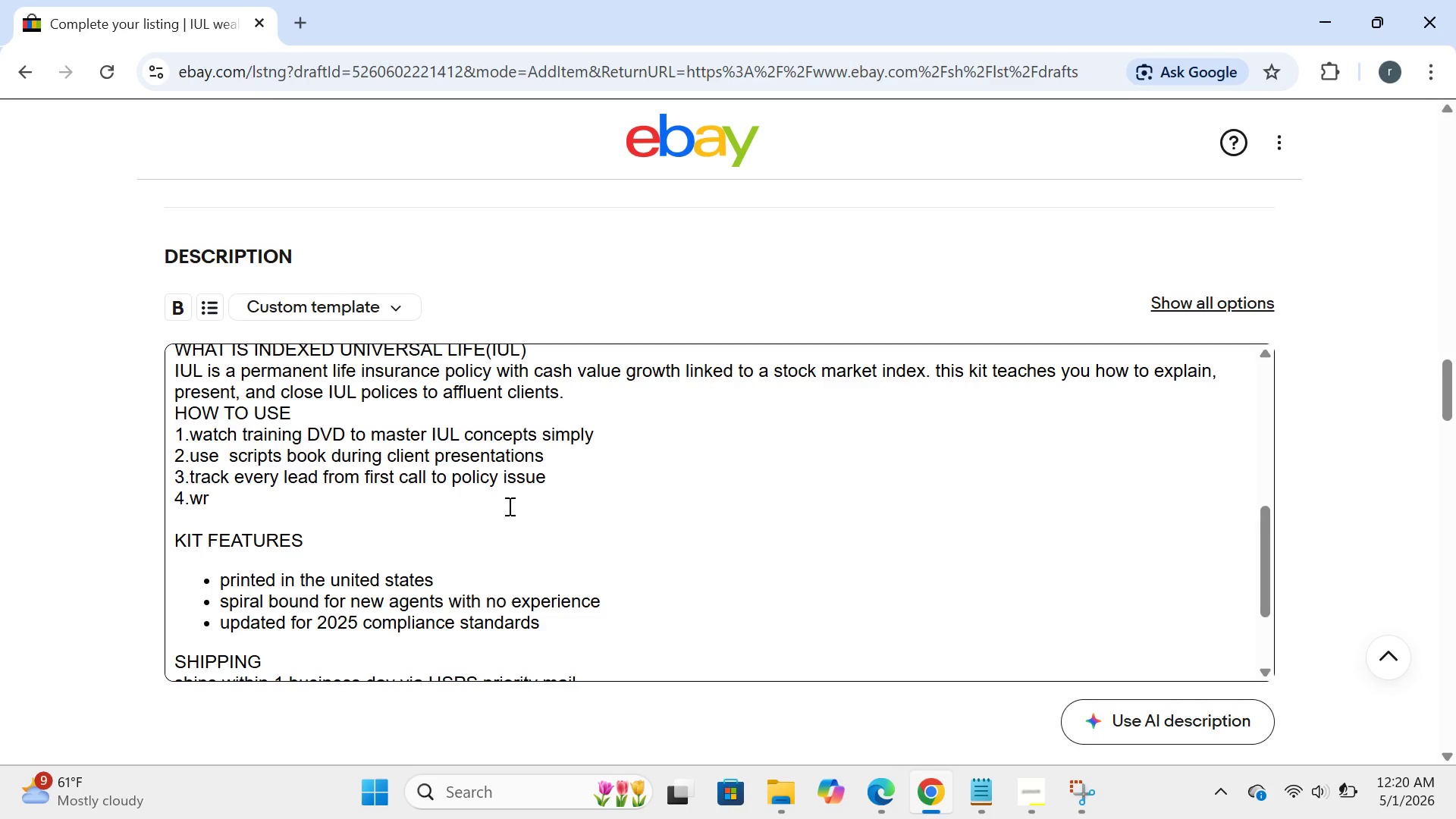 
key(Backspace)
 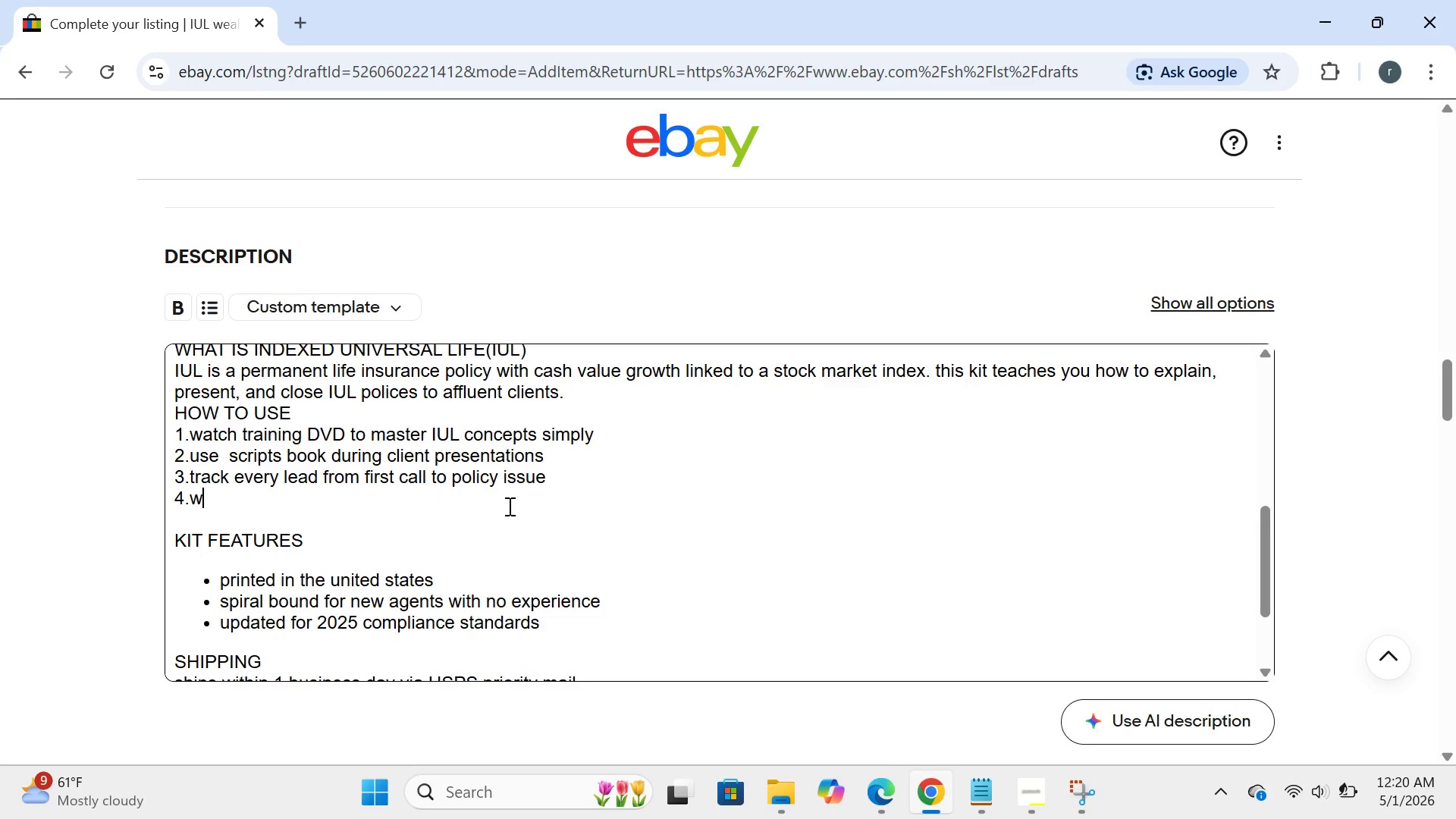 
key(Backspace)
 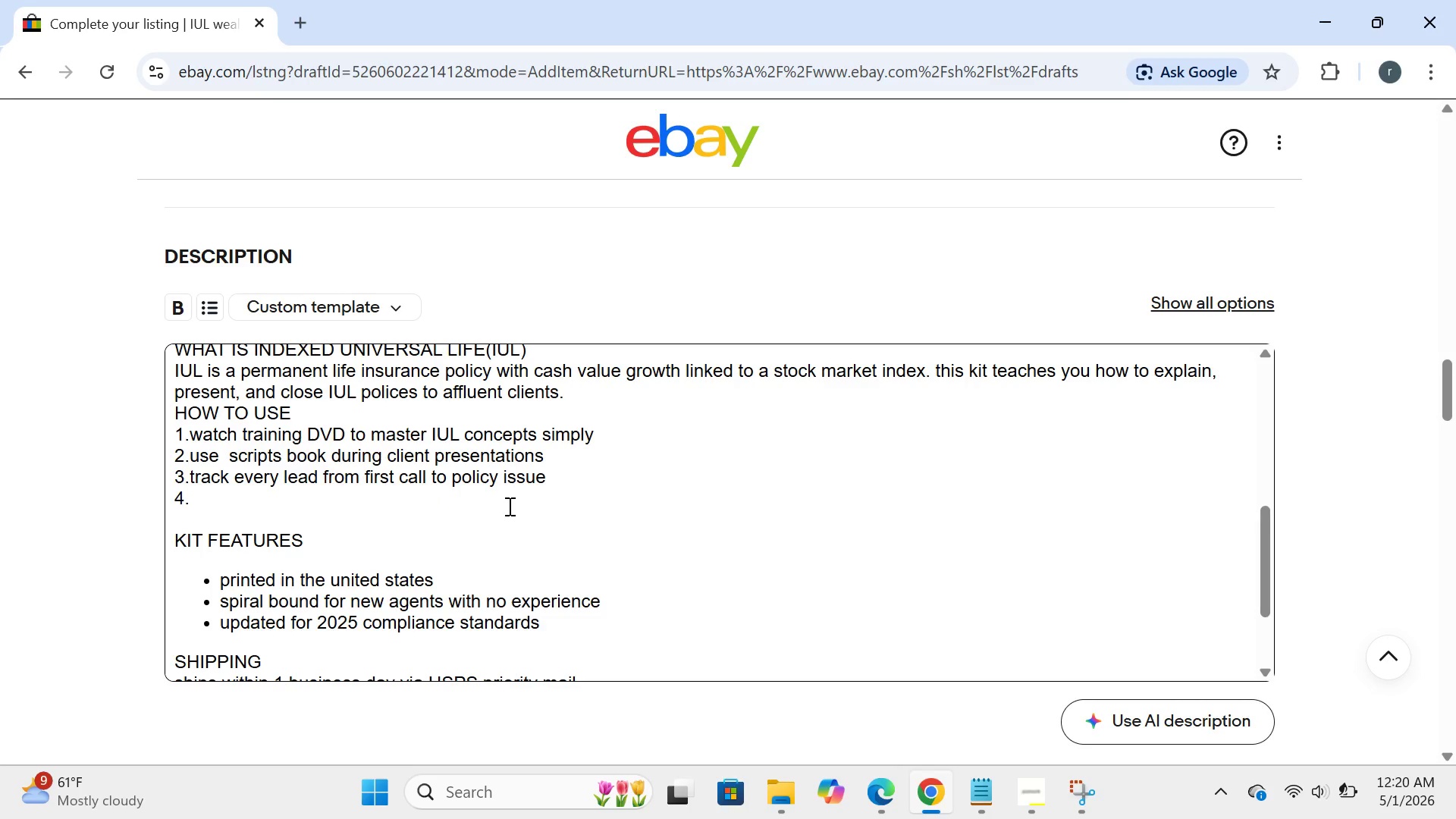 
key(Backspace)
 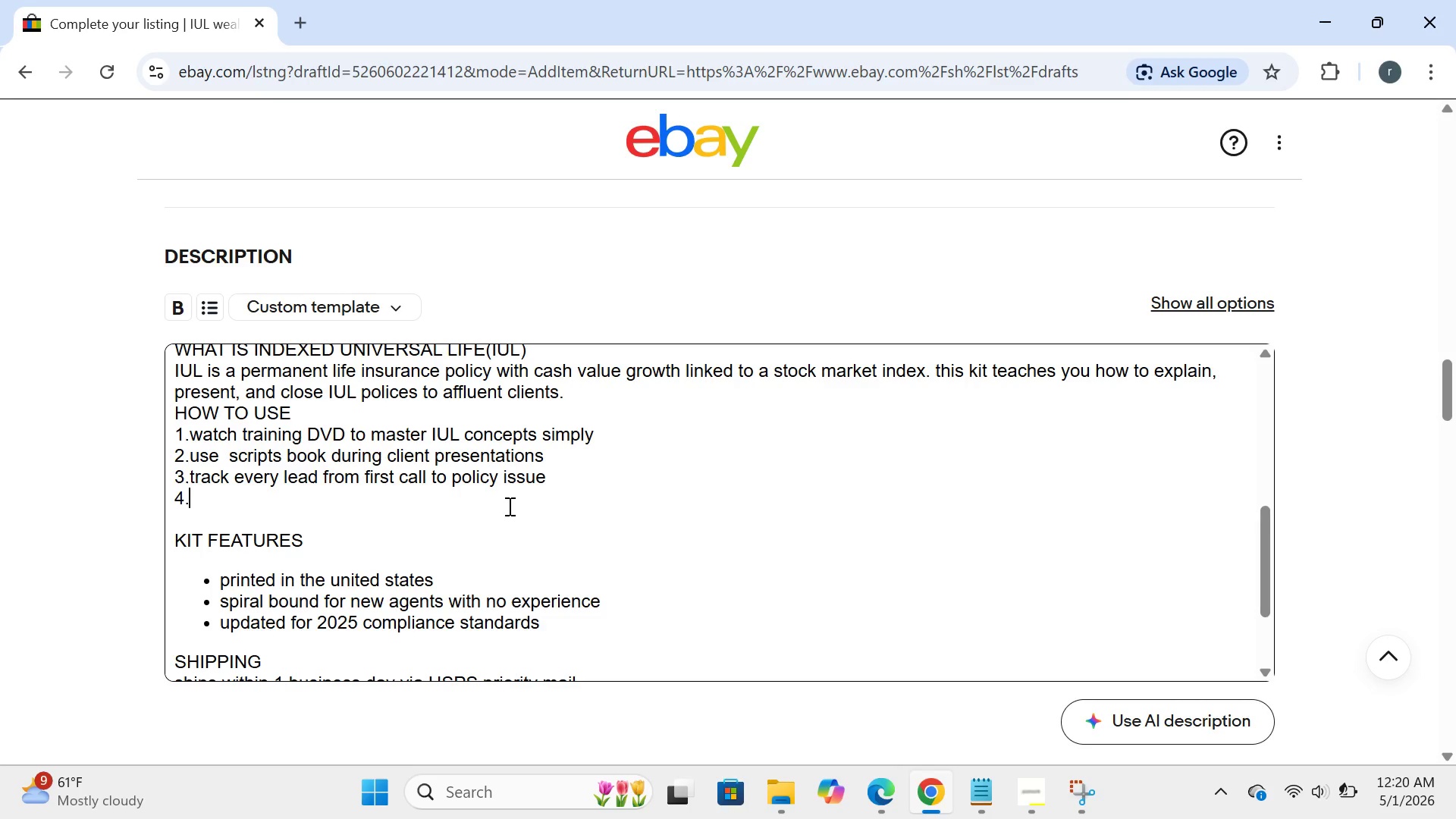 
wait(20.45)
 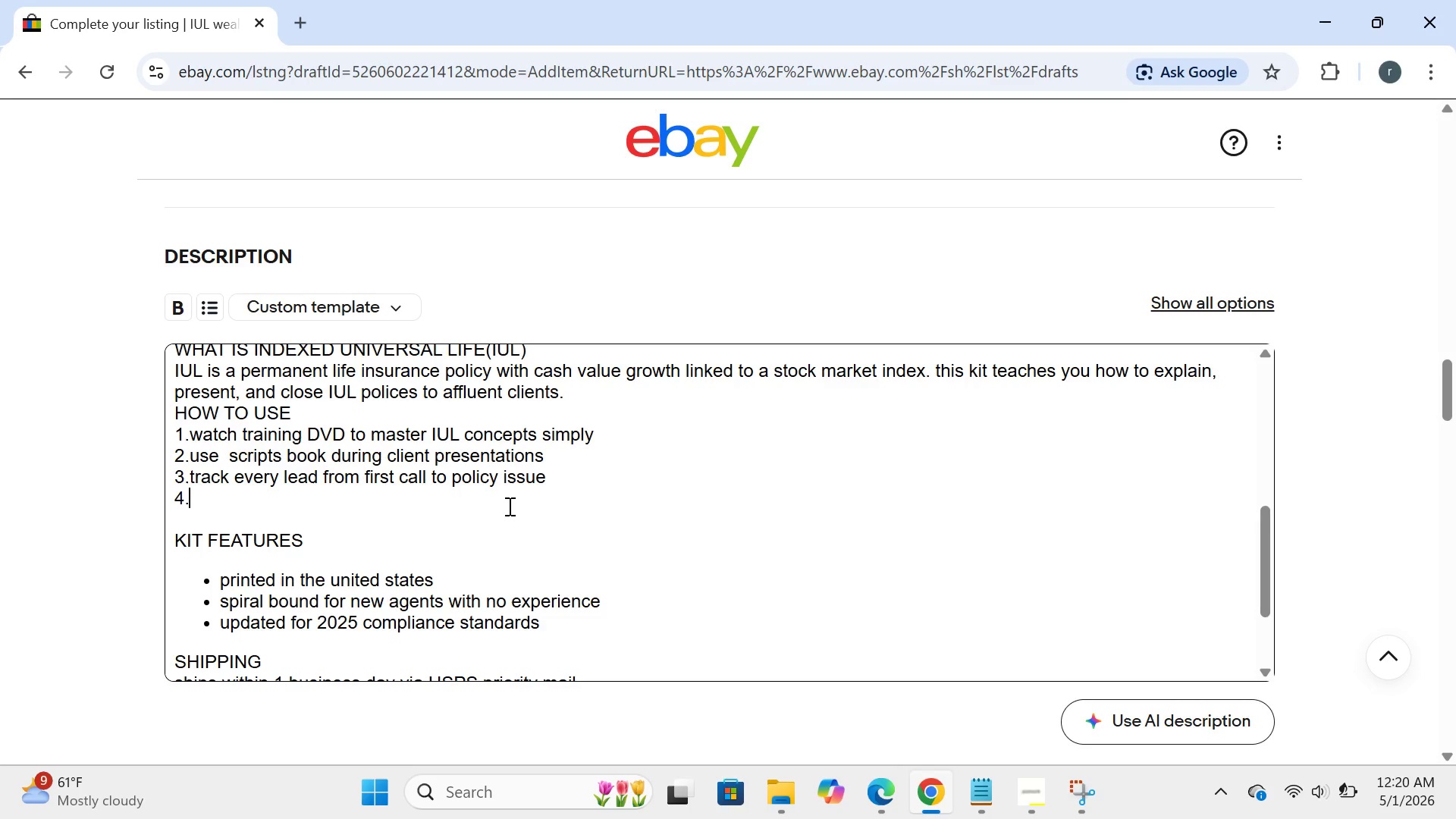 
type(updated for 2025 tax and compliance d)
key(Backspace)
type(standards)
 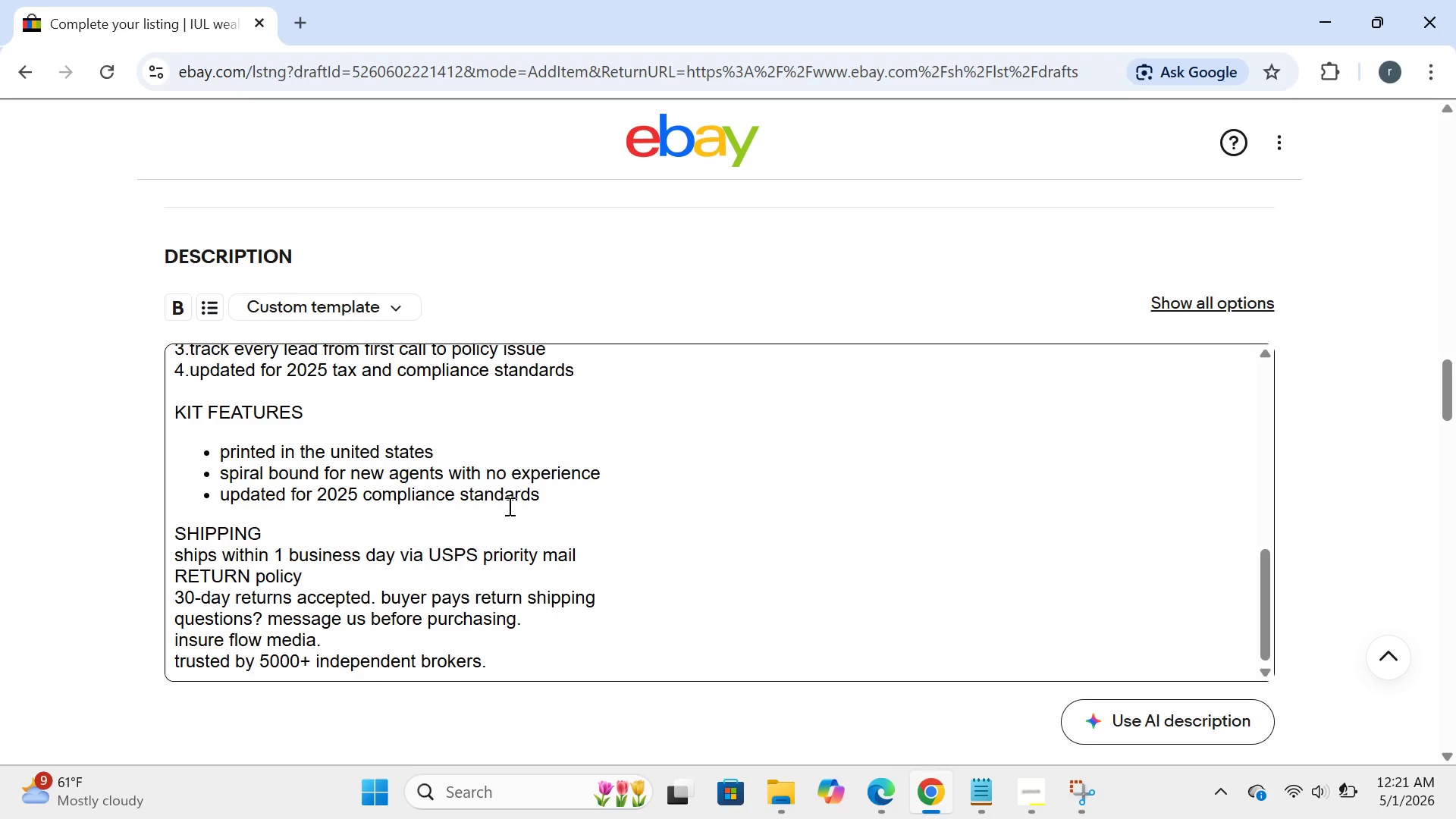 
wait(11.84)
 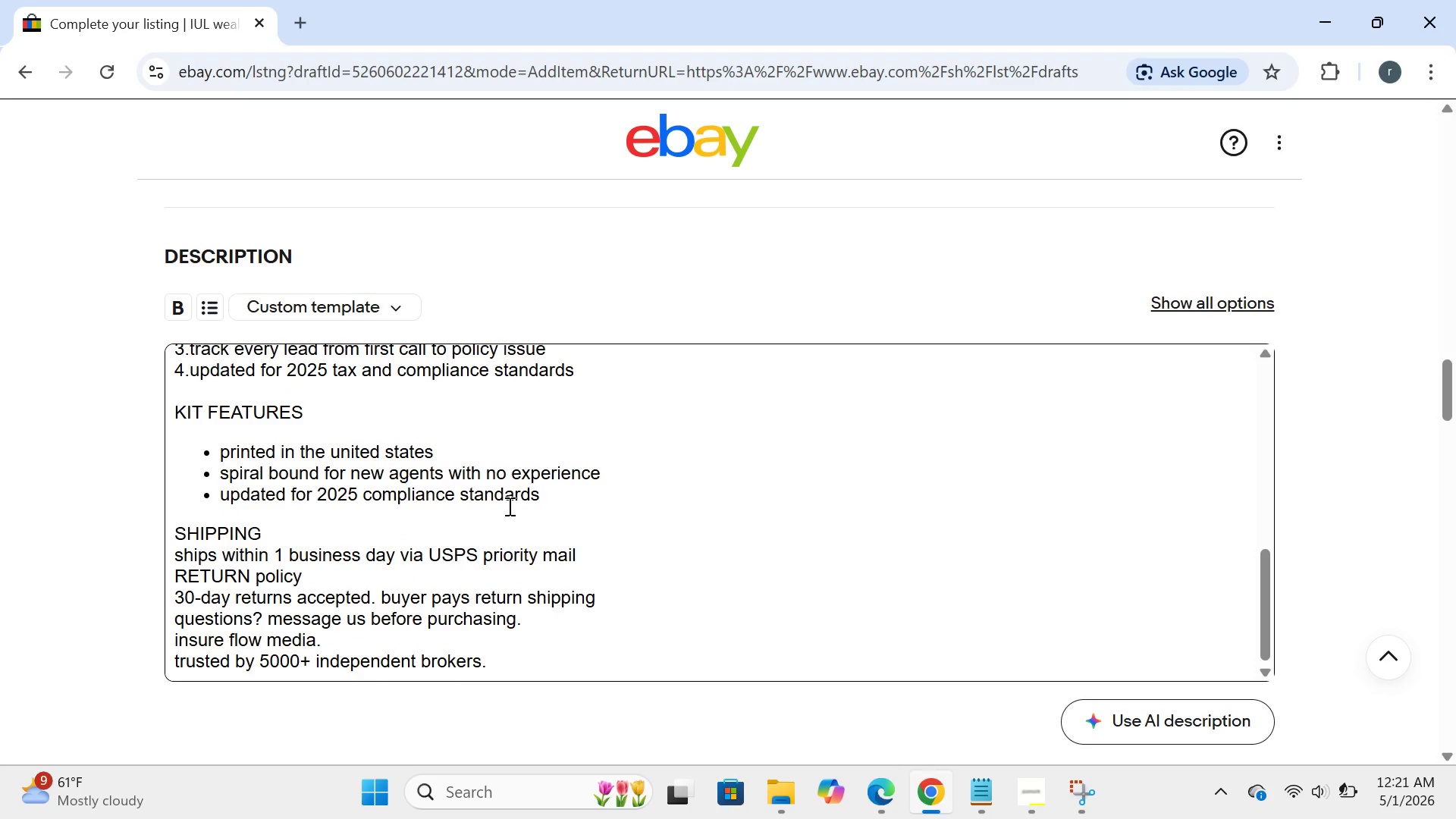 
left_click([271, 453])
 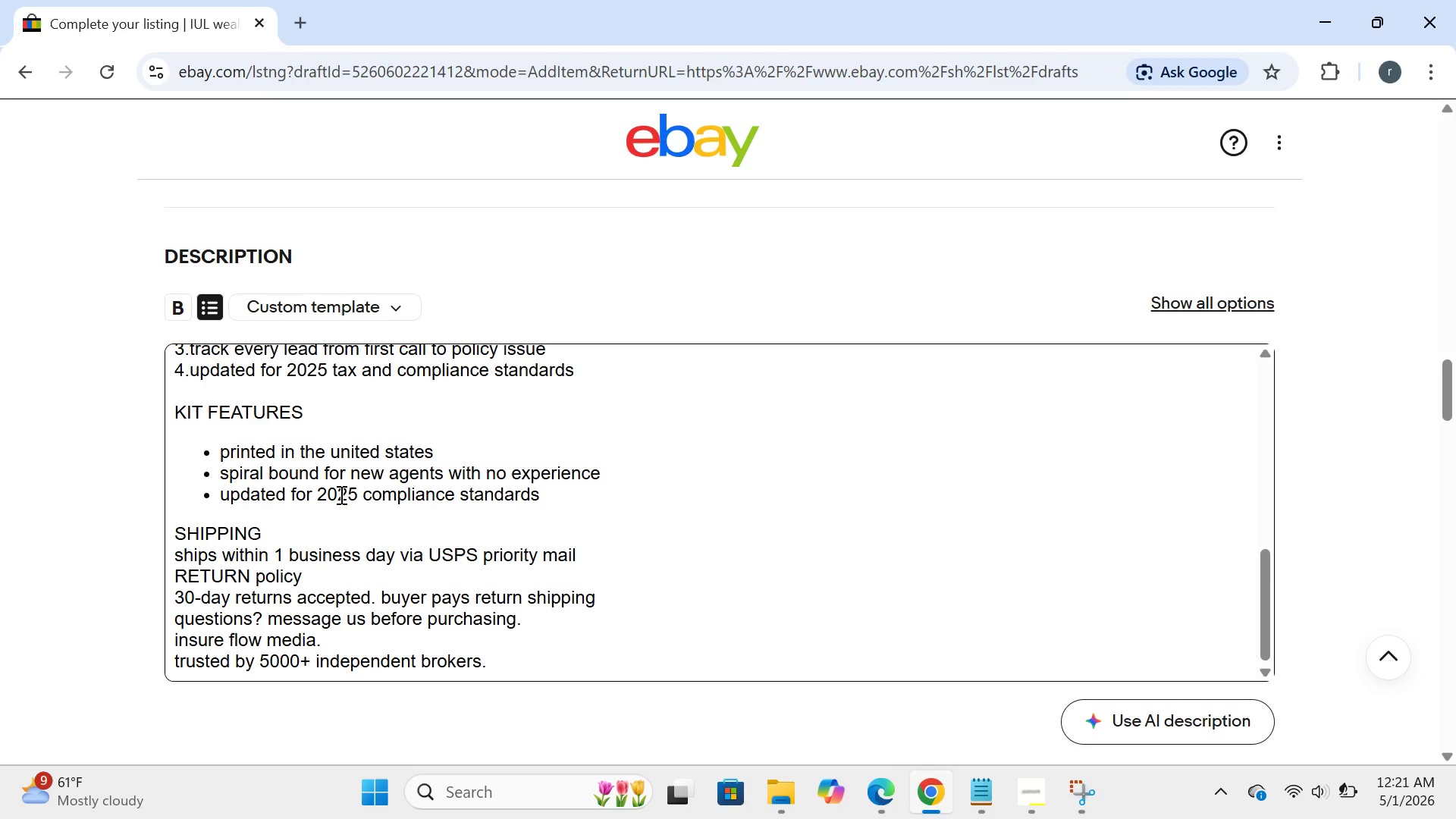 
type( and prody)
key(Backspace)
type(uced)
 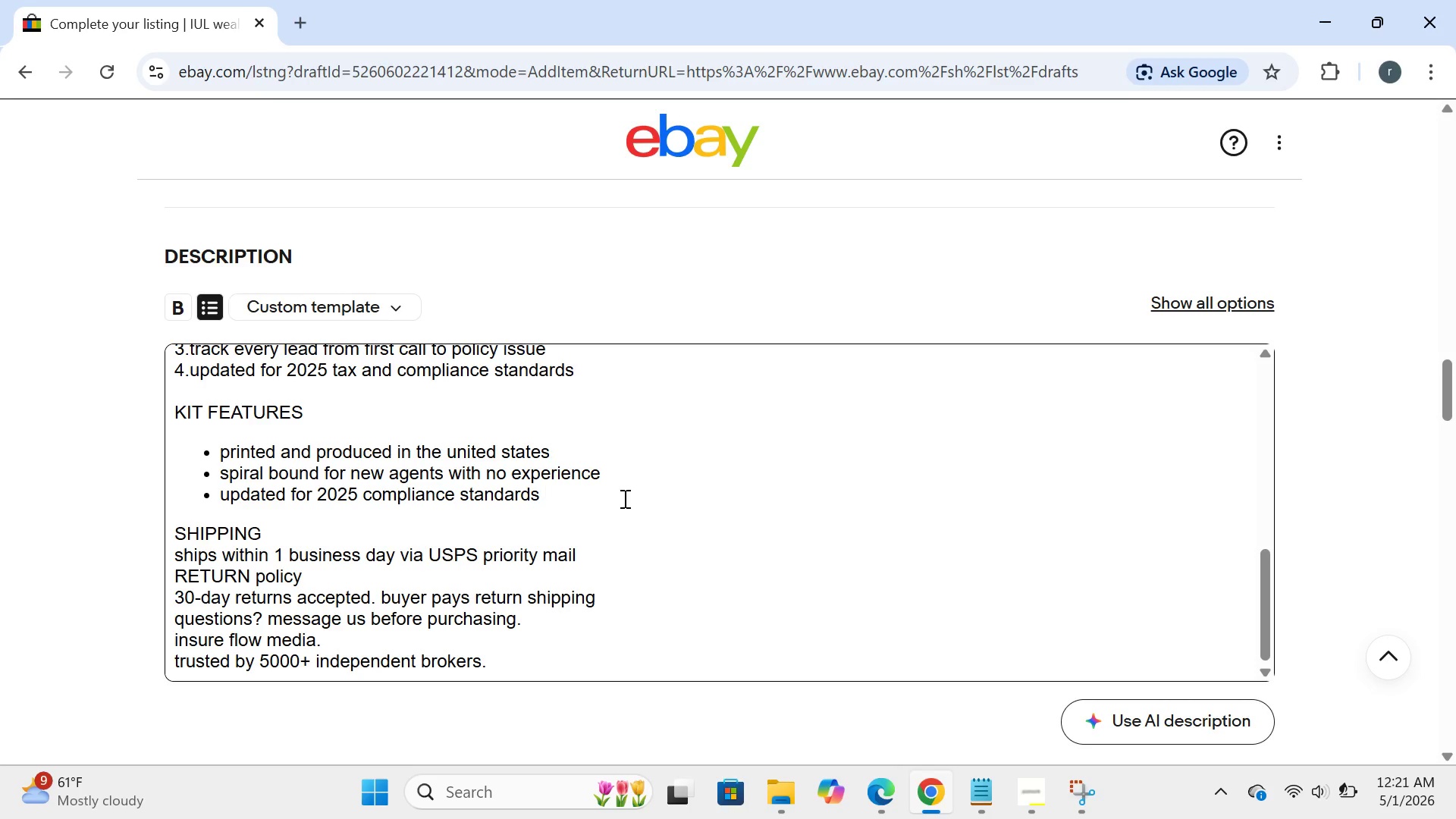 
left_click([630, 460])
 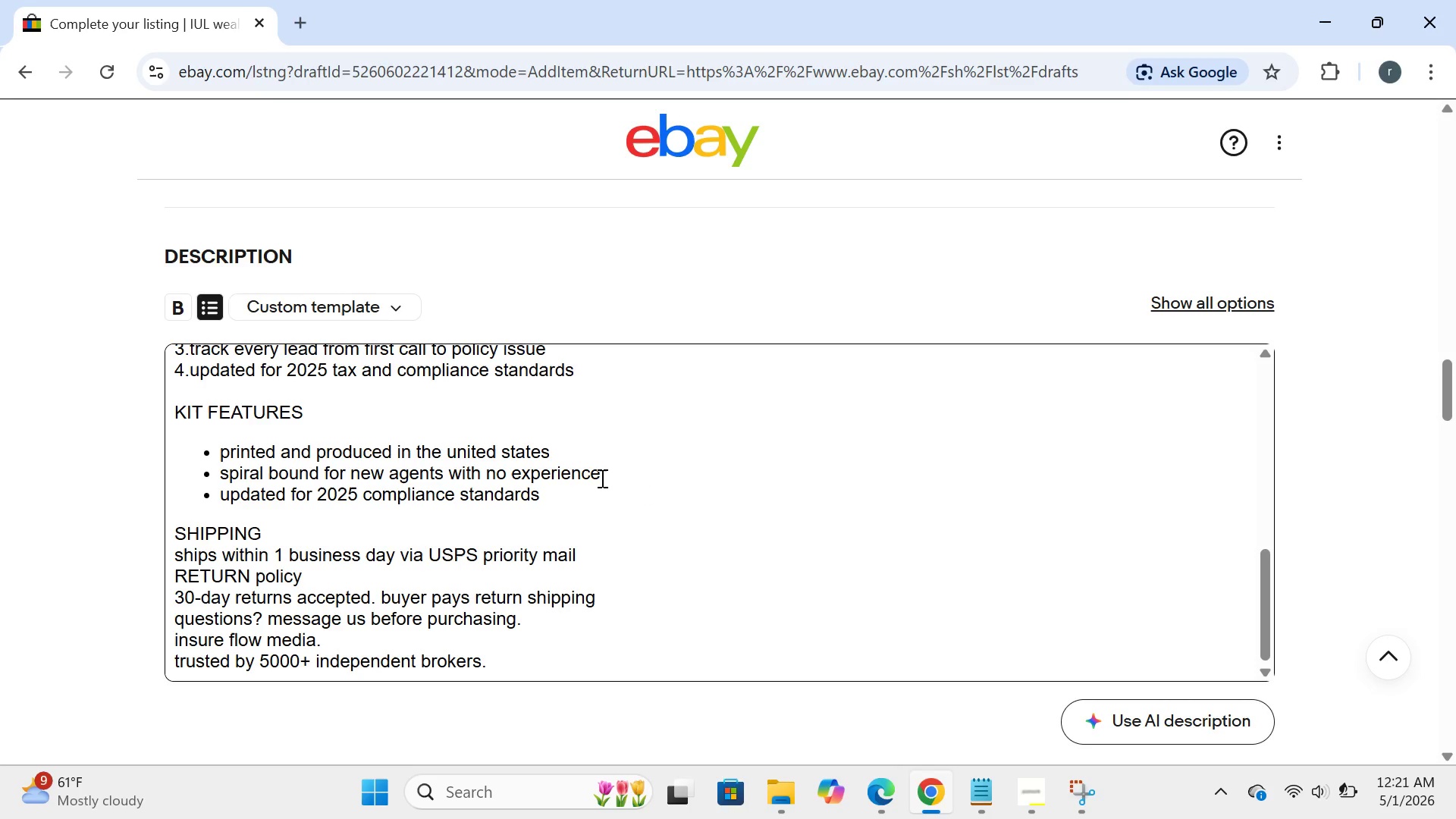 
left_click([600, 478])
 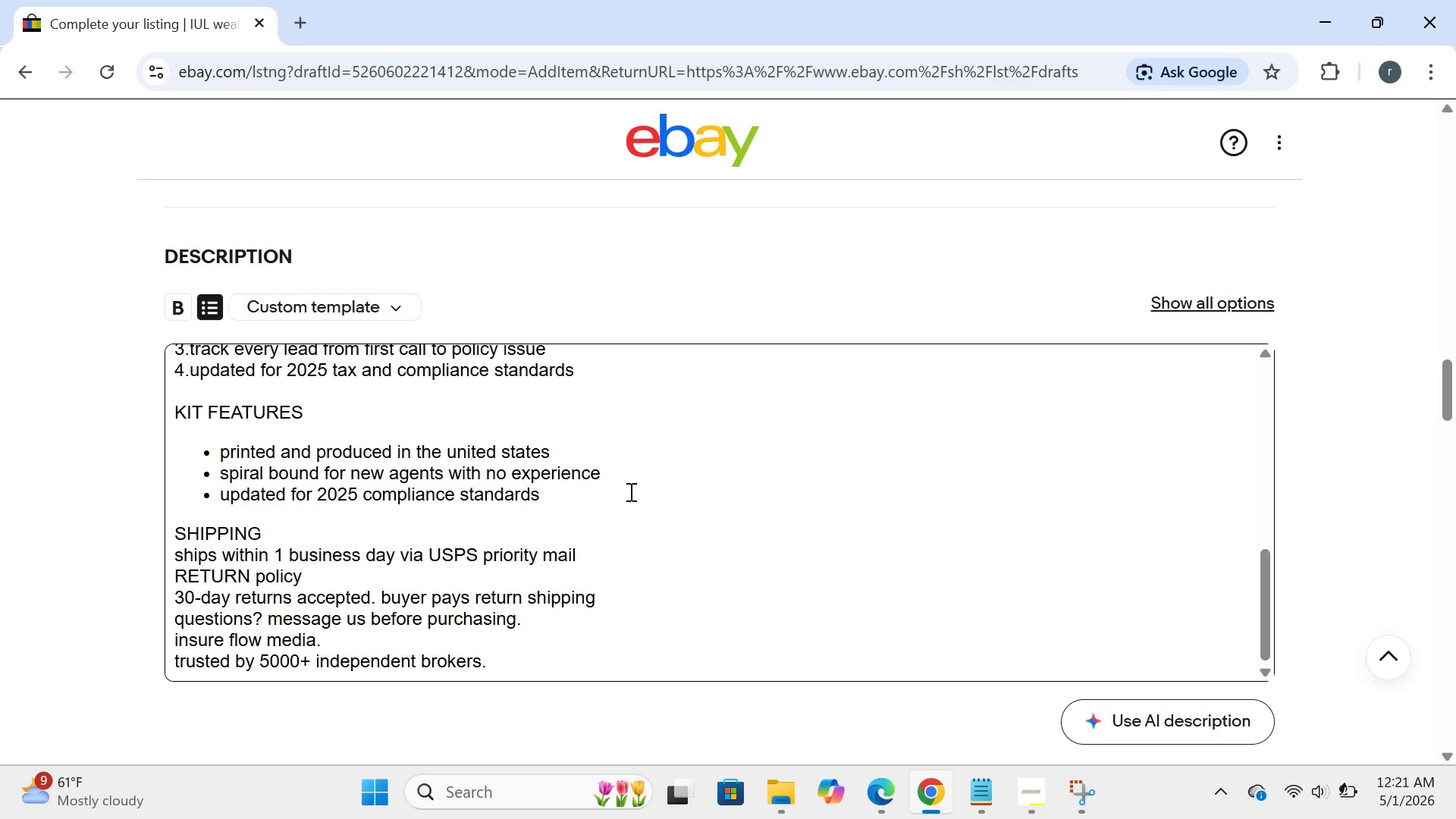 
hold_key(key=Backspace, duration=1.44)
 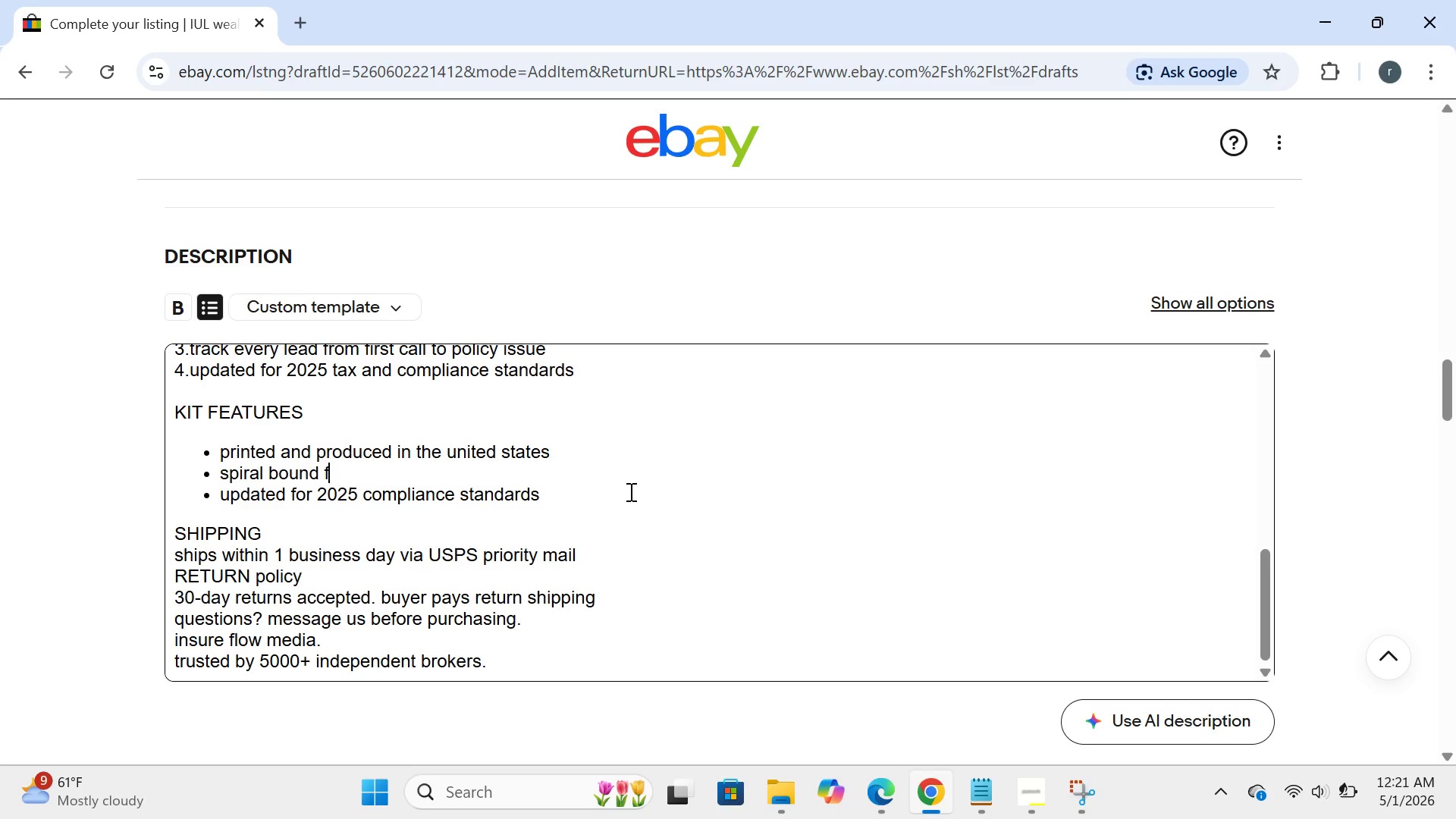 
key(Backspace)
key(Backspace)
key(Backspace)
key(Backspace)
key(Backspace)
key(Backspace)
key(Backspace)
key(Backspace)
key(Backspace)
key(Backspace)
key(Backspace)
key(Backspace)
key(Backspace)
key(Backspace)
key(Backspace)
type(hardcopy box set for desk or)
 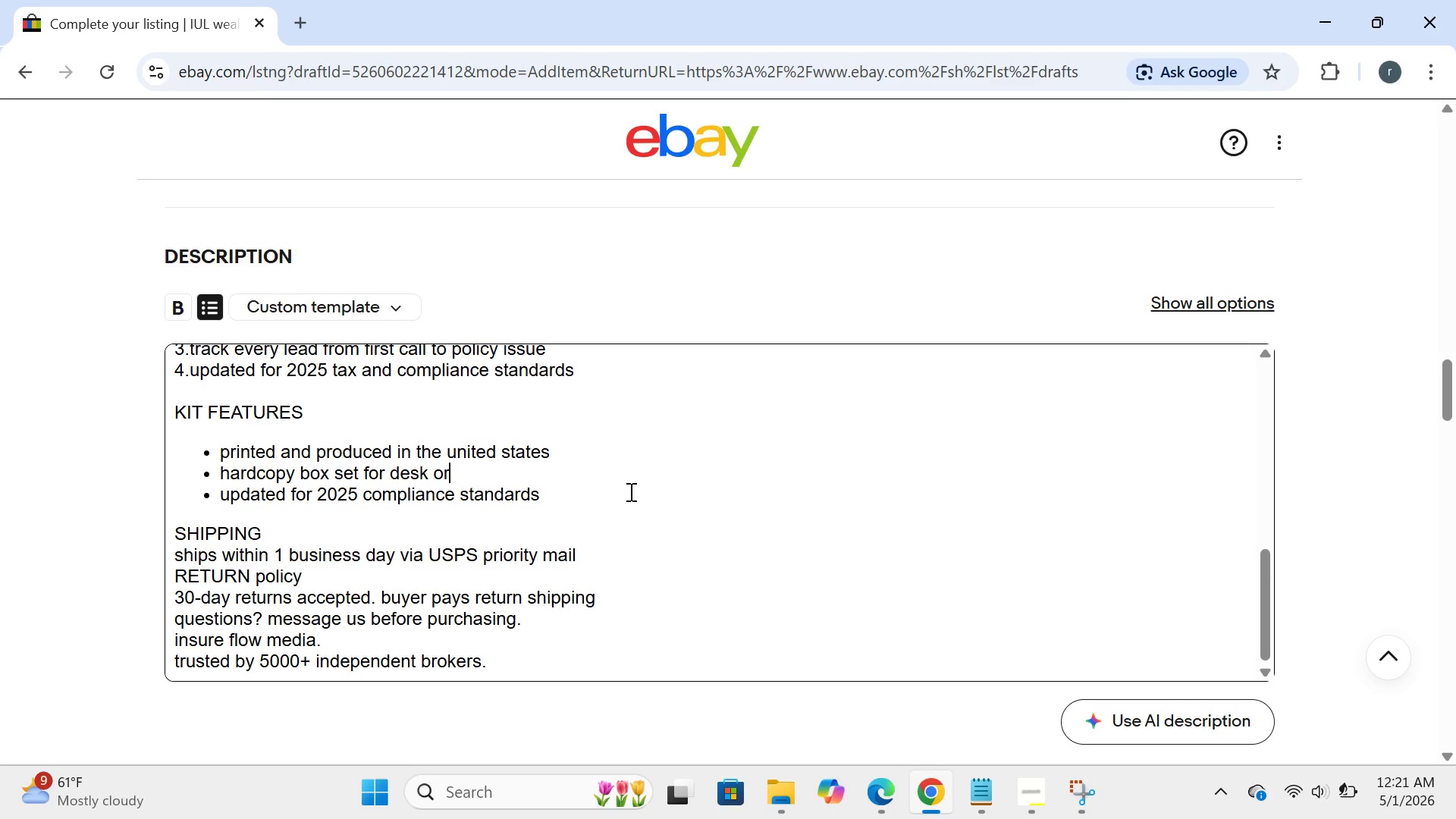 
type( briefcase)
 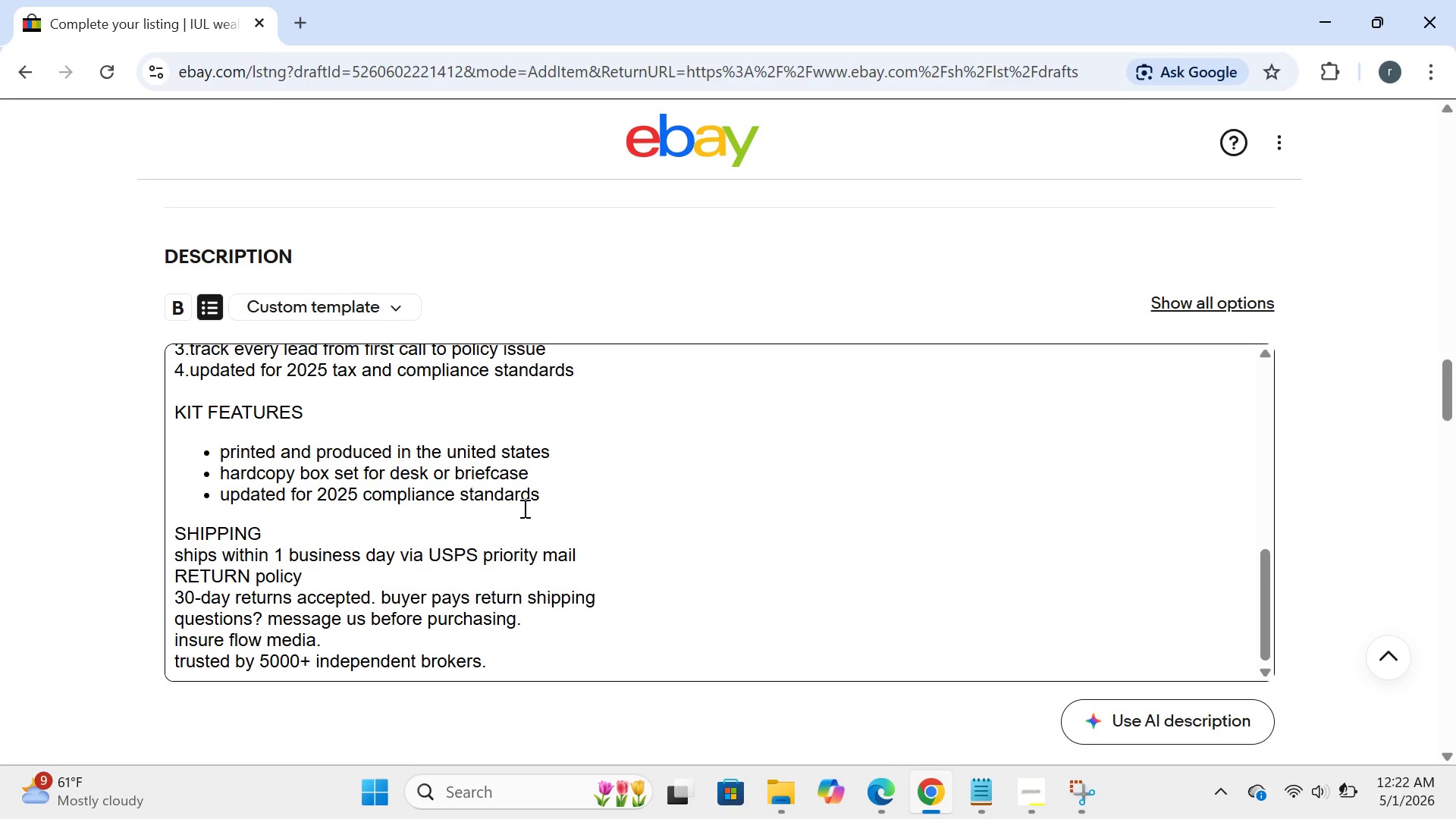 
left_click([547, 488])
 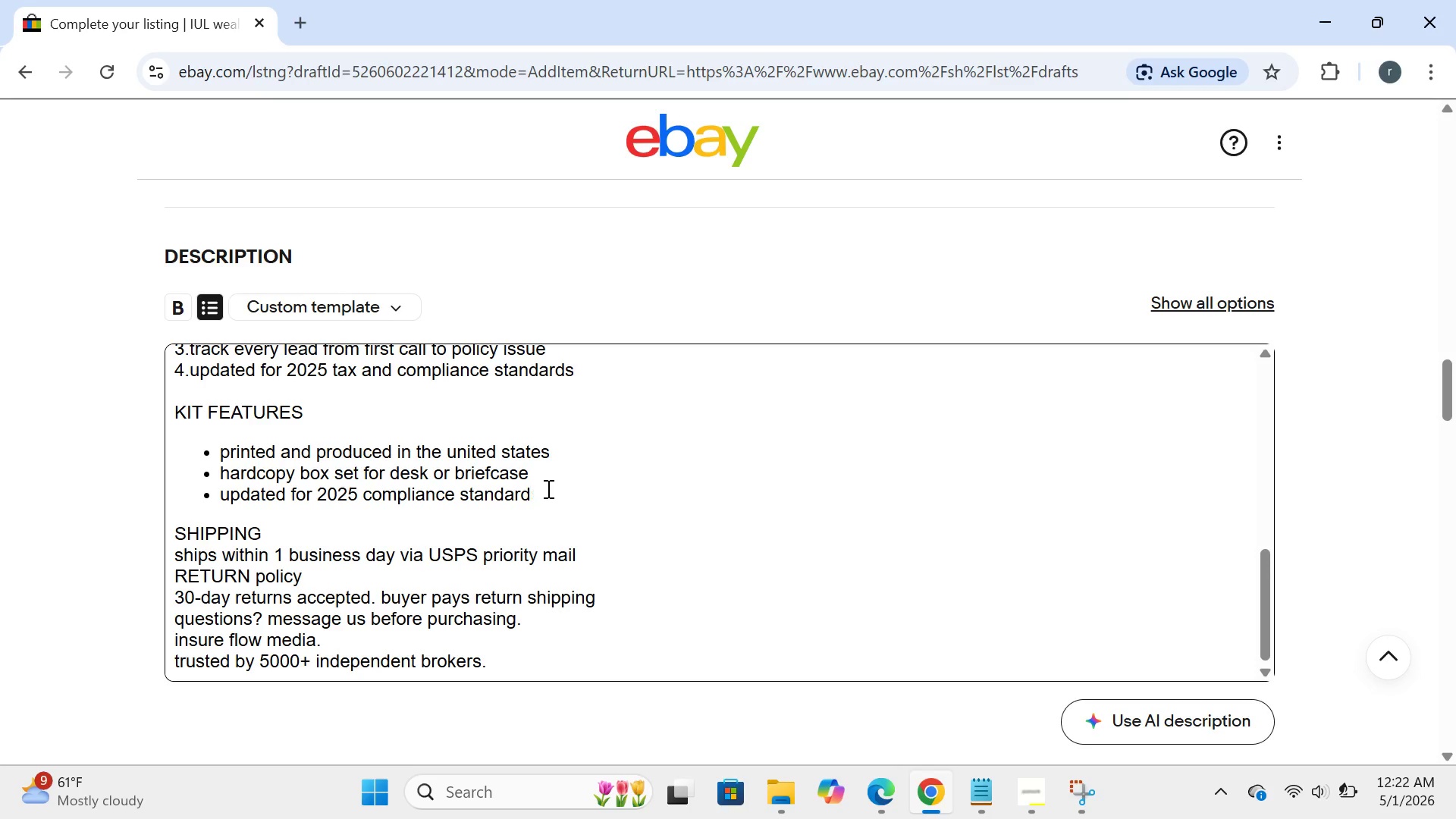 
hold_key(key=Backspace, duration=1.34)
 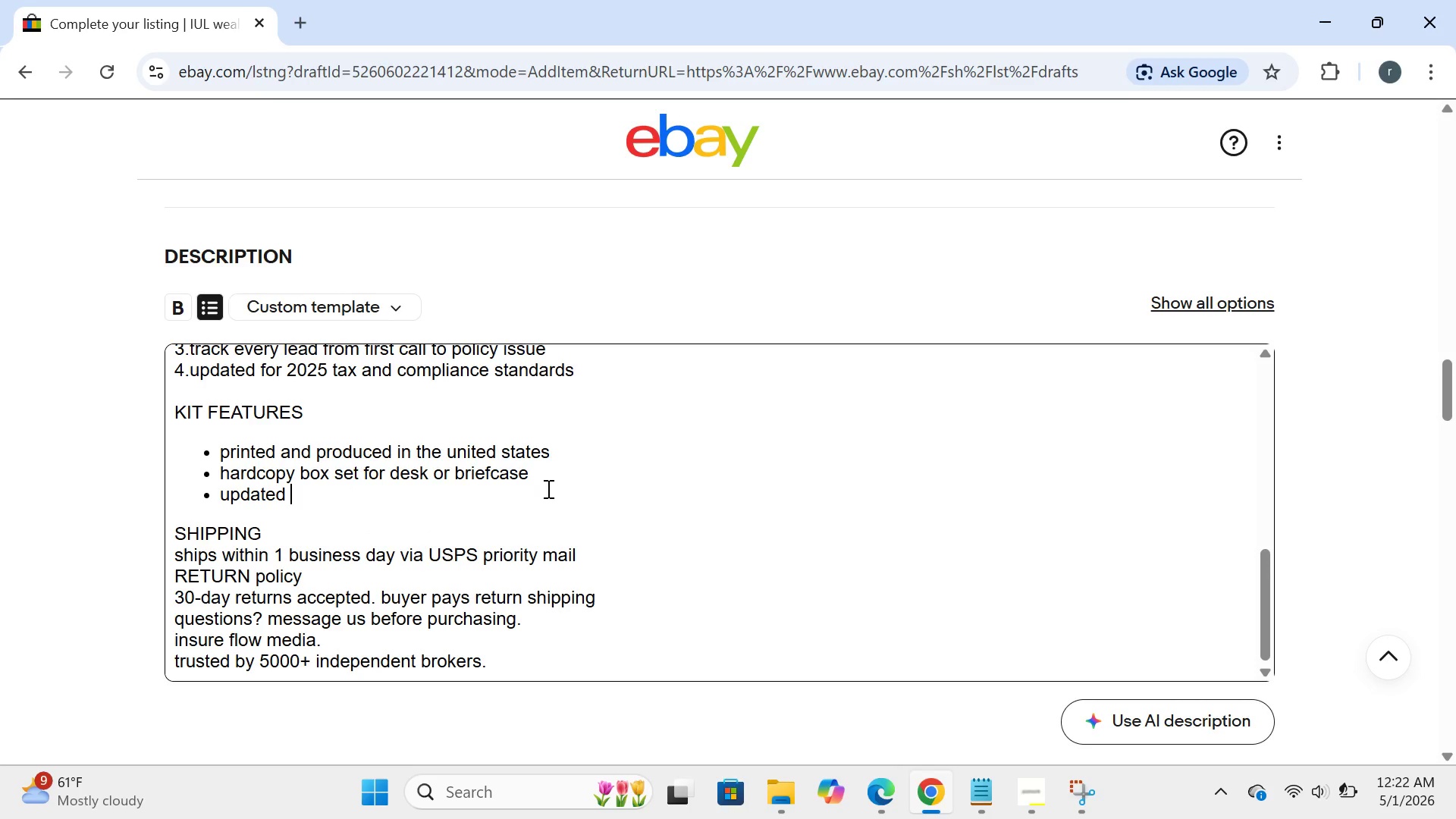 
key(Backspace)
key(Backspace)
key(Backspace)
key(Backspace)
key(Backspace)
key(Backspace)
key(Backspace)
key(Backspace)
key(Backspace)
type(designed foe)
key(Backspace)
type(r 2025 tax and compliance sta)
 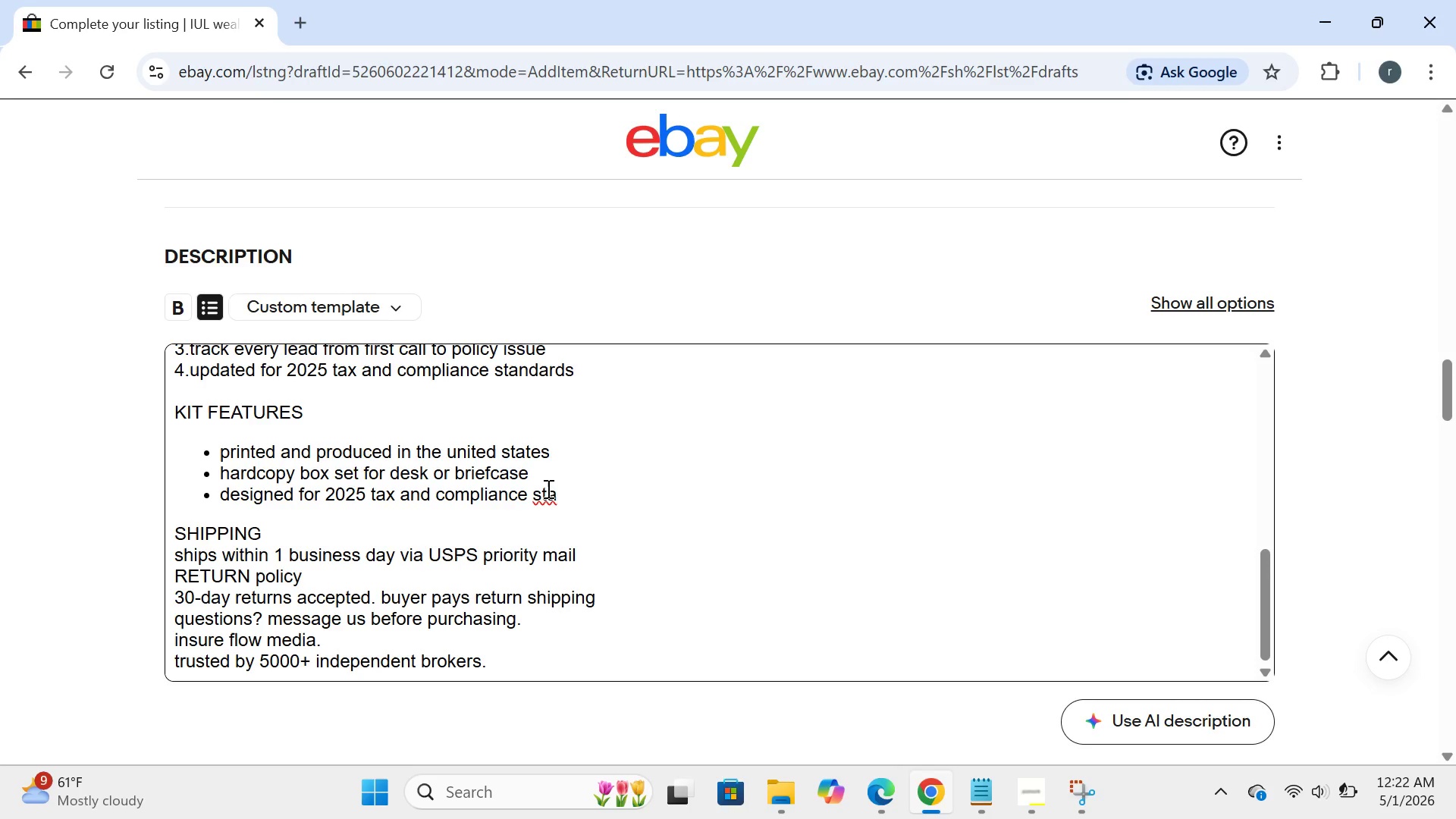 
type(ndards)
 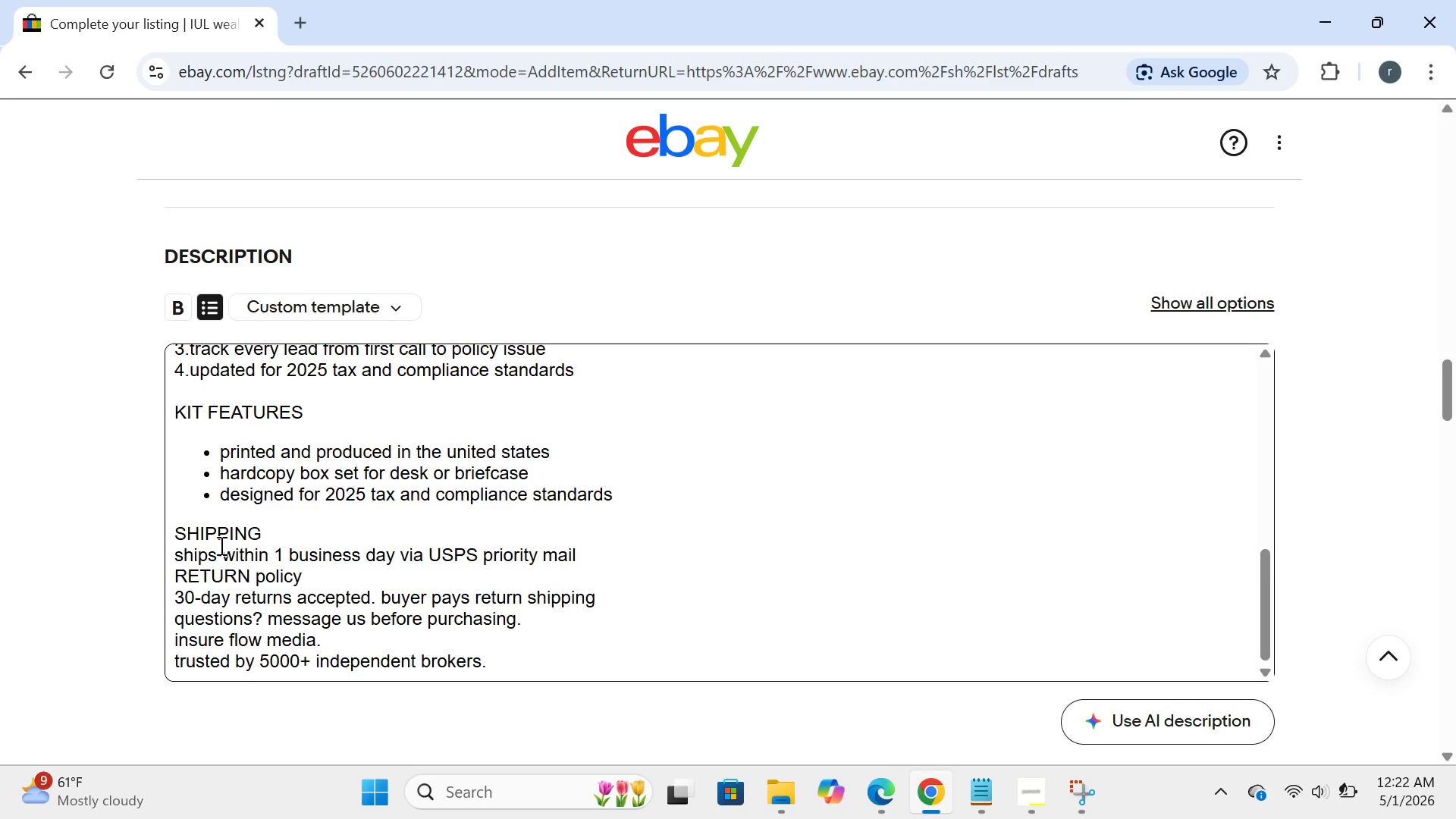 
left_click([171, 532])
 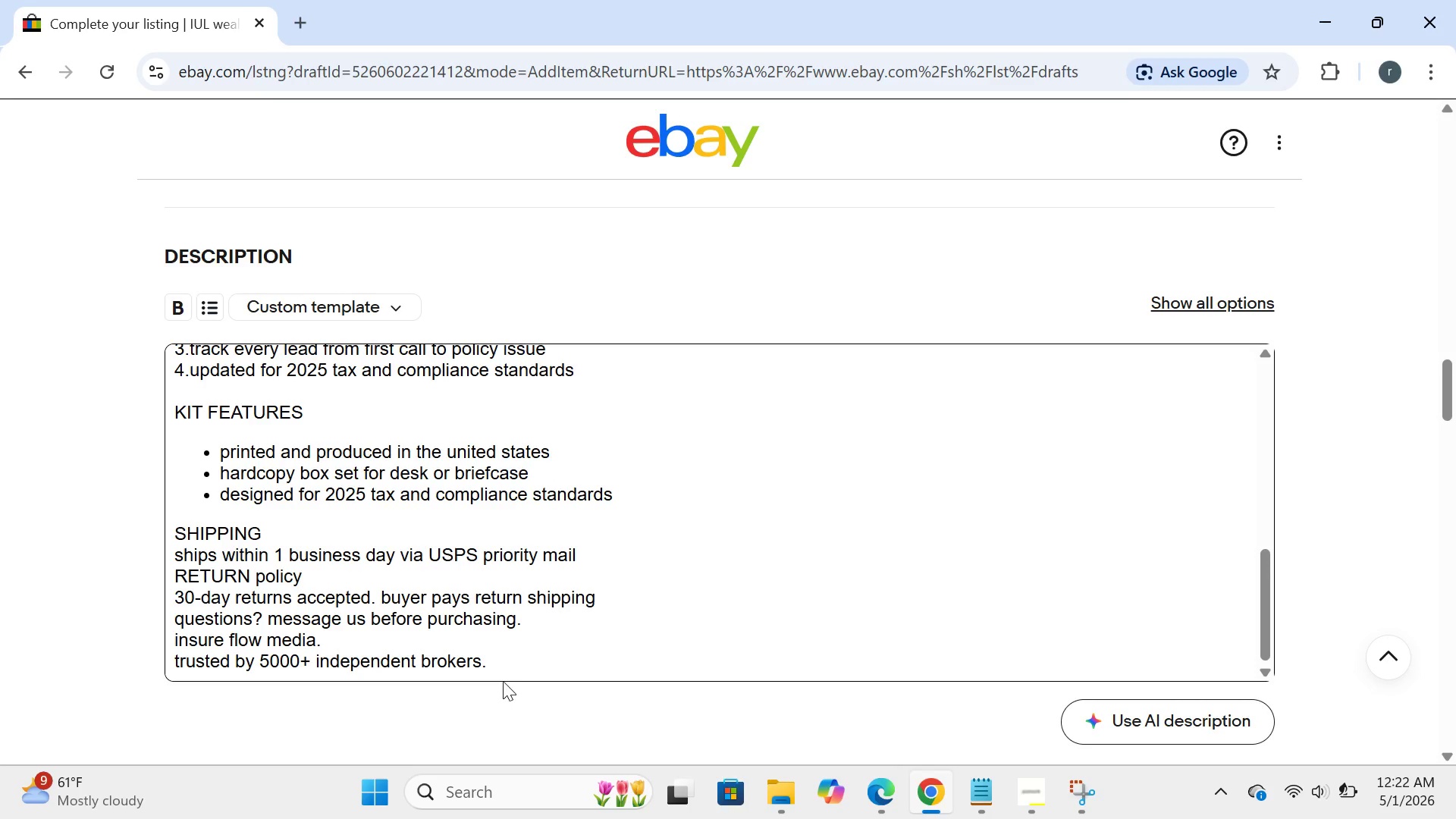 
left_click([497, 658])
 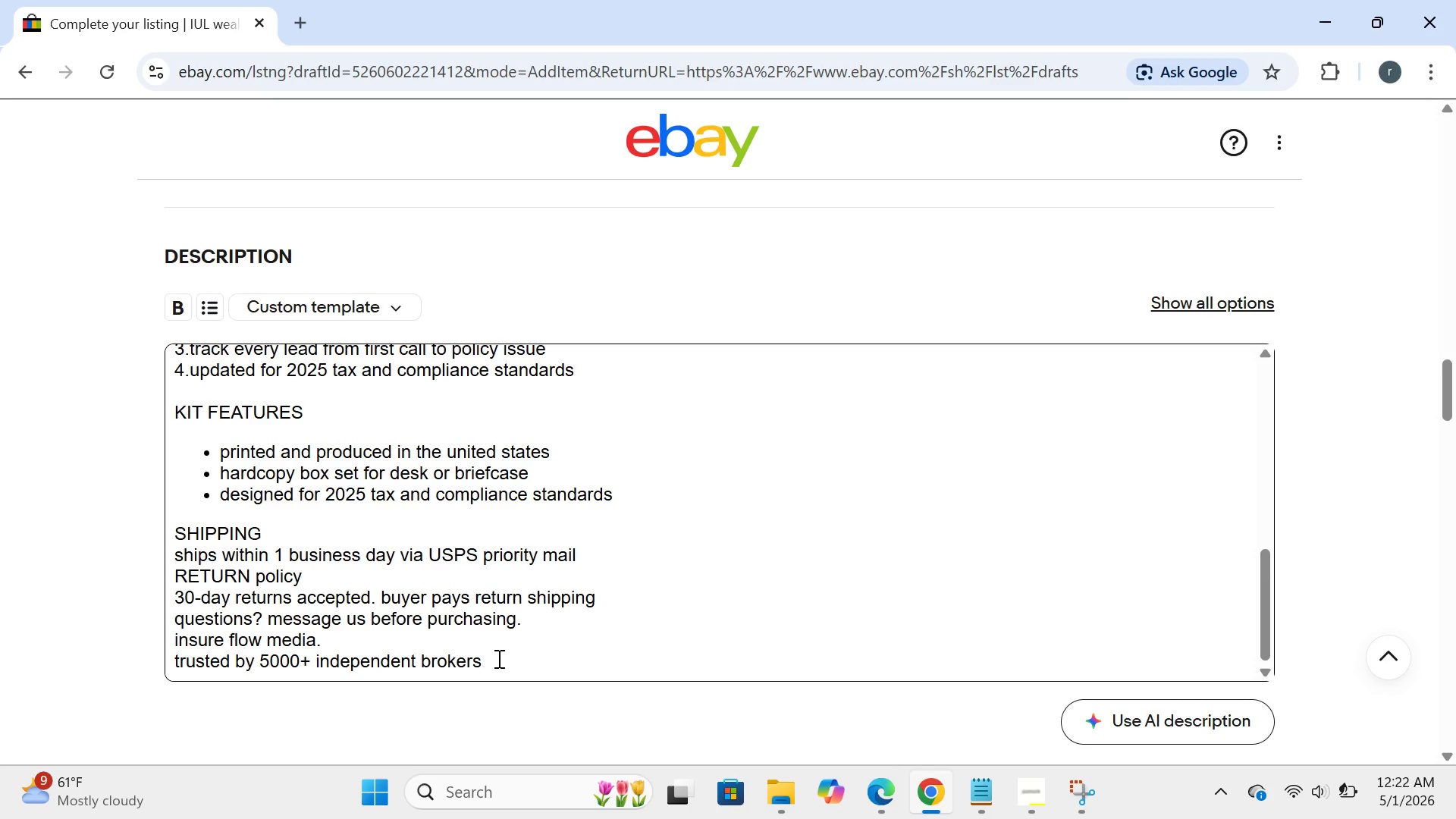 
hold_key(key=Backspace, duration=1.52)
 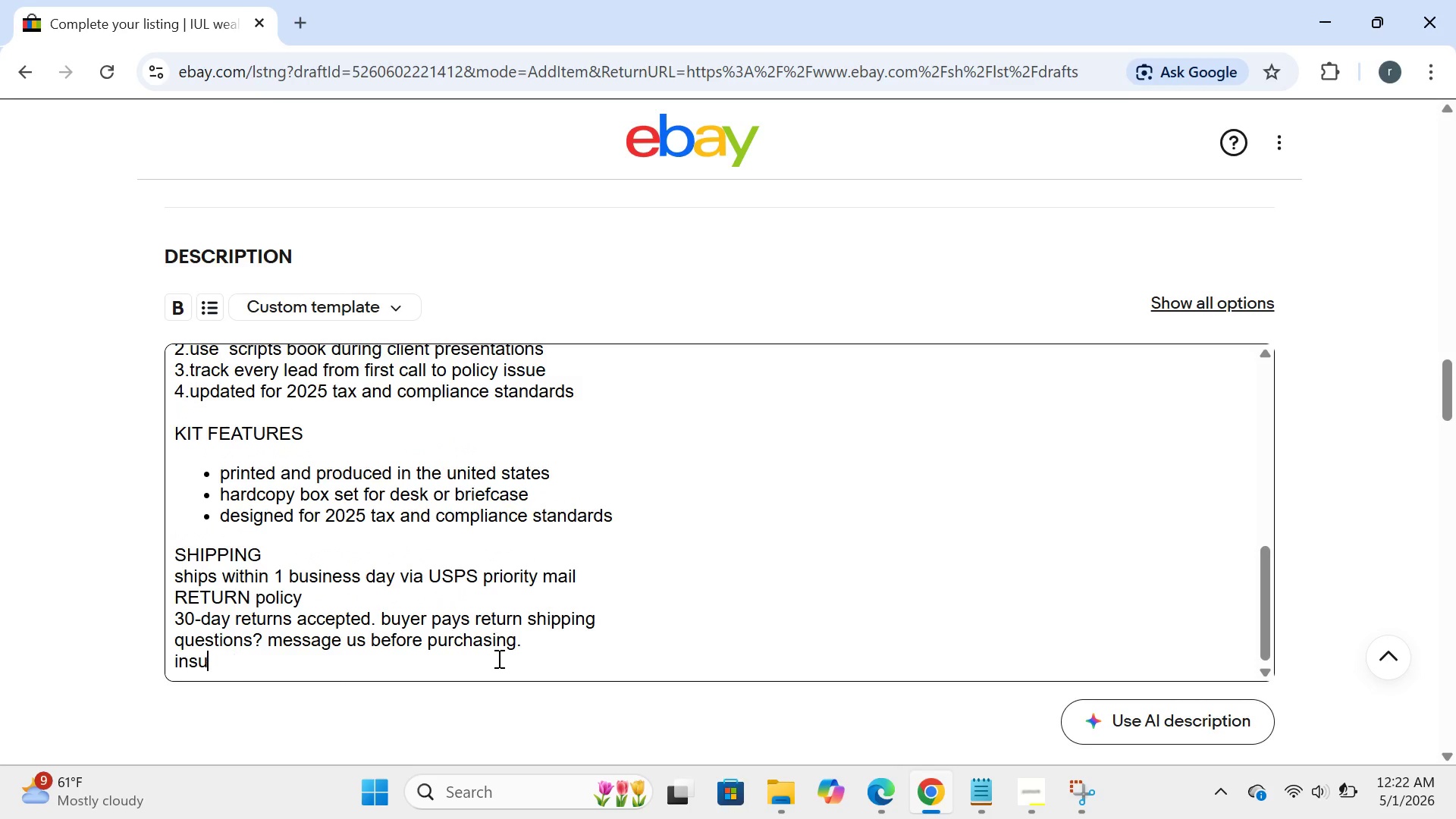 
hold_key(key=Backspace, duration=1.5)
 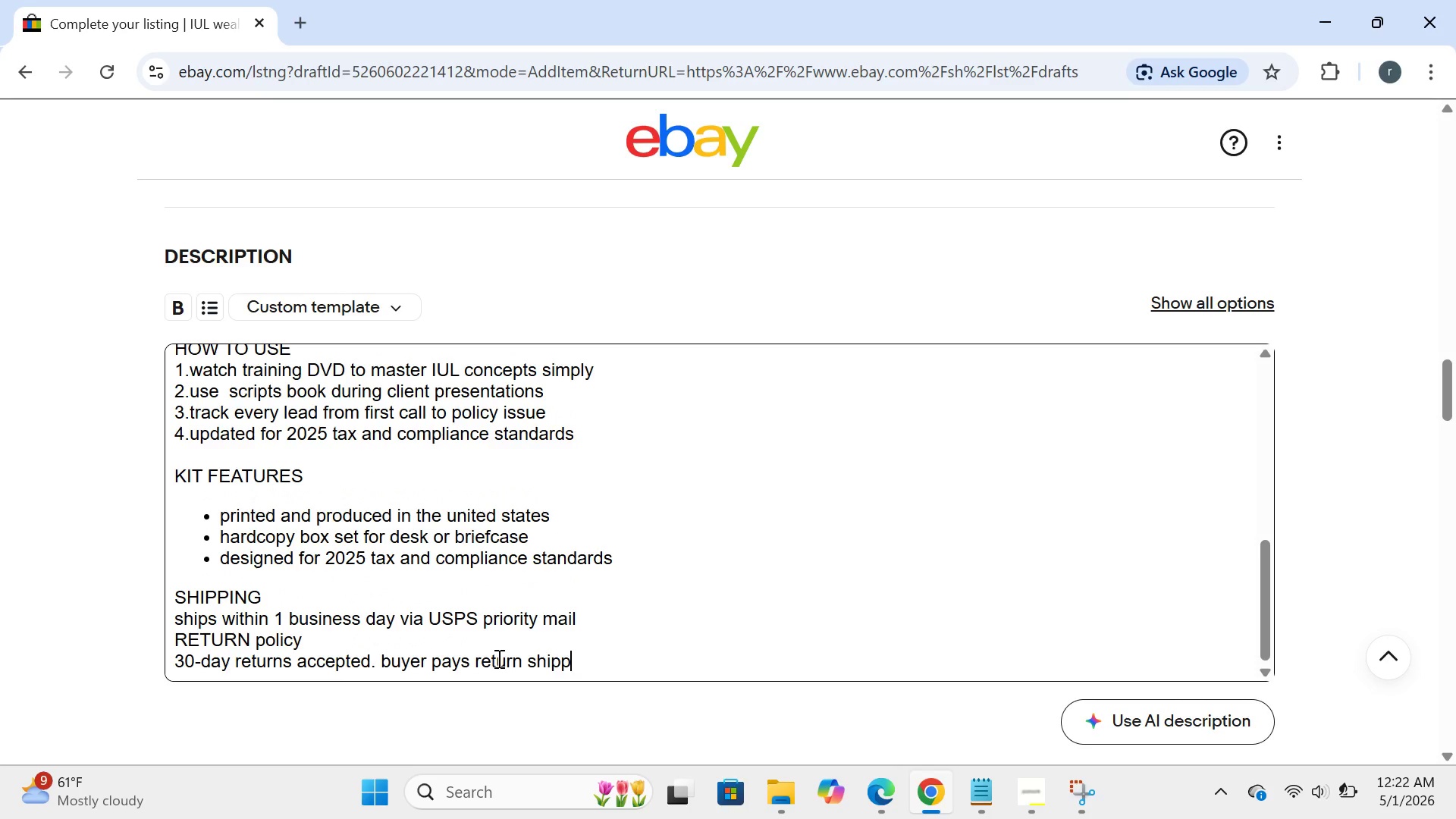 
hold_key(key=Backspace, duration=1.5)
 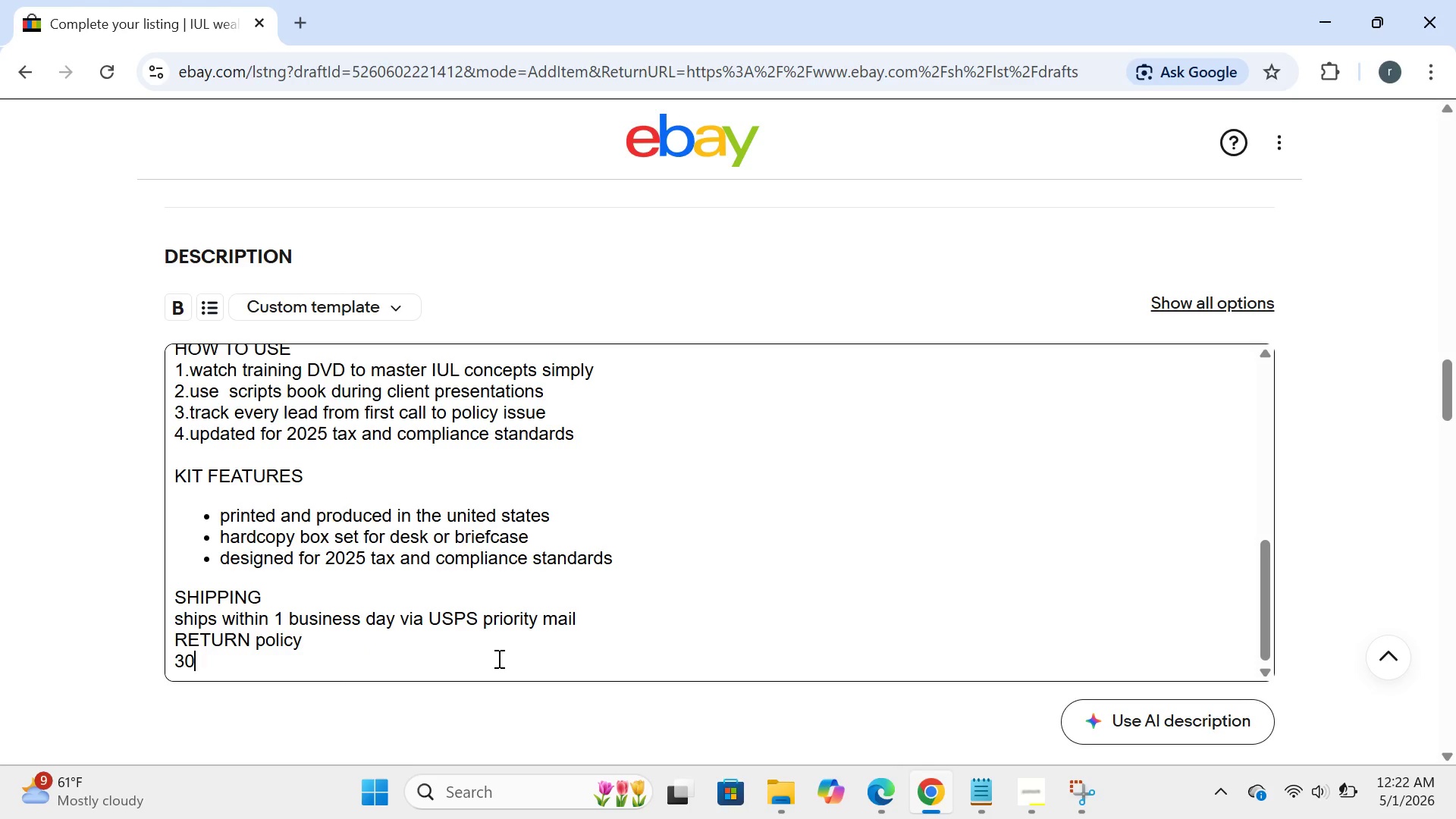 
hold_key(key=Backspace, duration=1.51)
 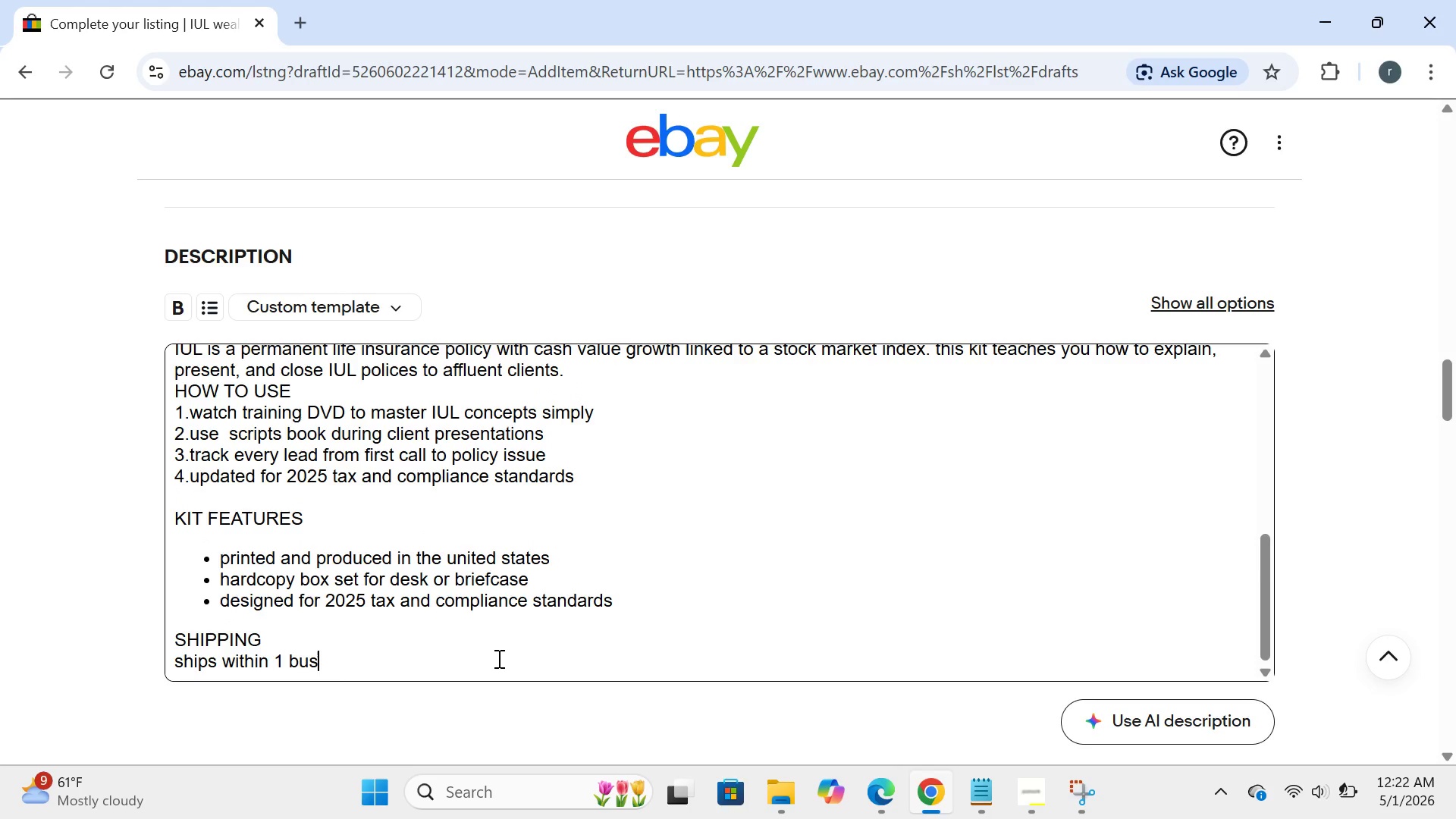 
hold_key(key=Backspace, duration=1.02)
 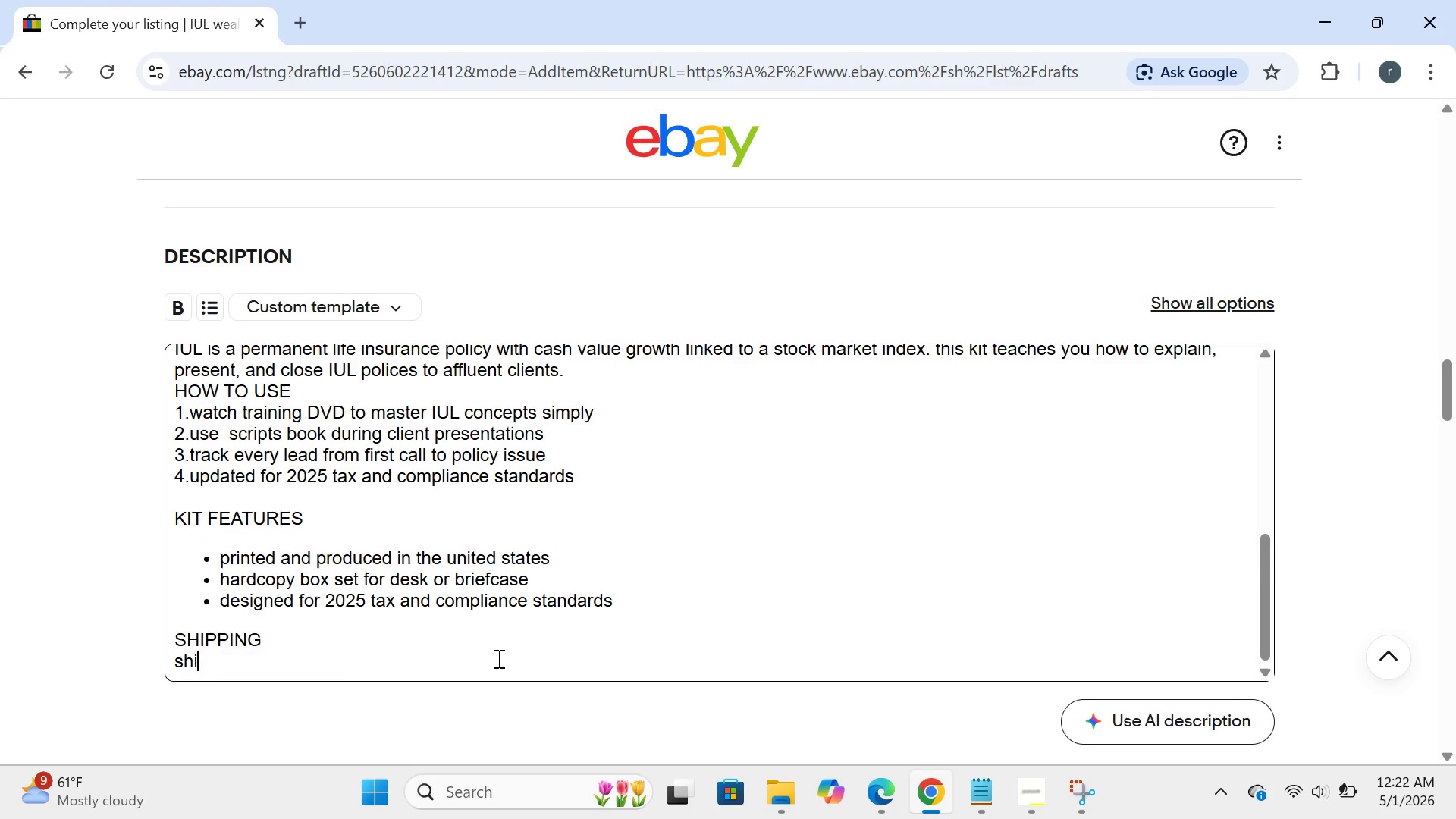 
key(Backspace)
key(Backspace)
key(Backspace)
key(Backspace)
key(Backspace)
key(Backspace)
key(Backspace)
key(Backspace)
key(Backspace)
key(Backspace)
key(Backspace)
key(Backspace)
key(Backspace)
type(WHAT FINANCIAL ADVISORS SAY)
 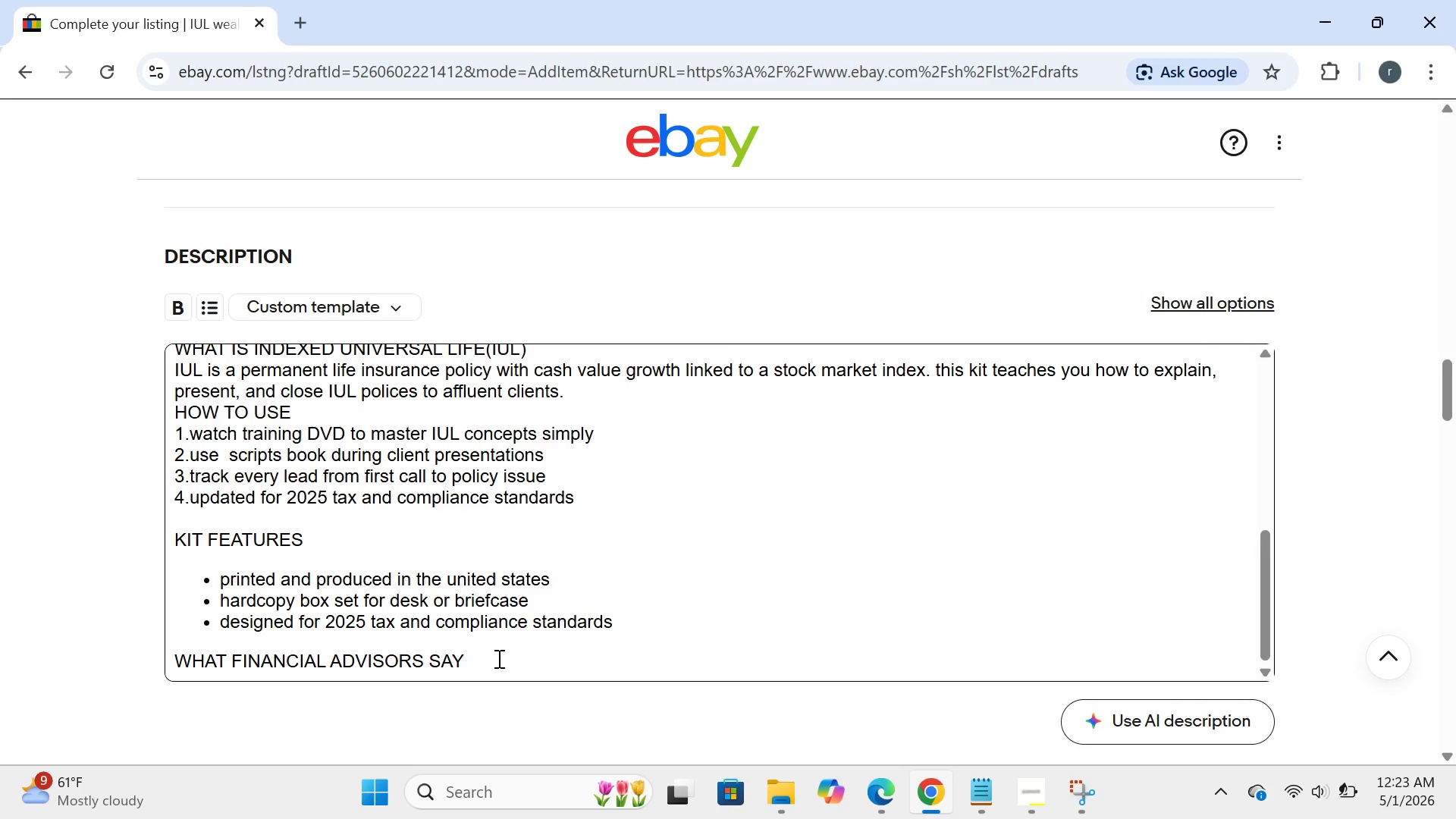 
key(Enter)
 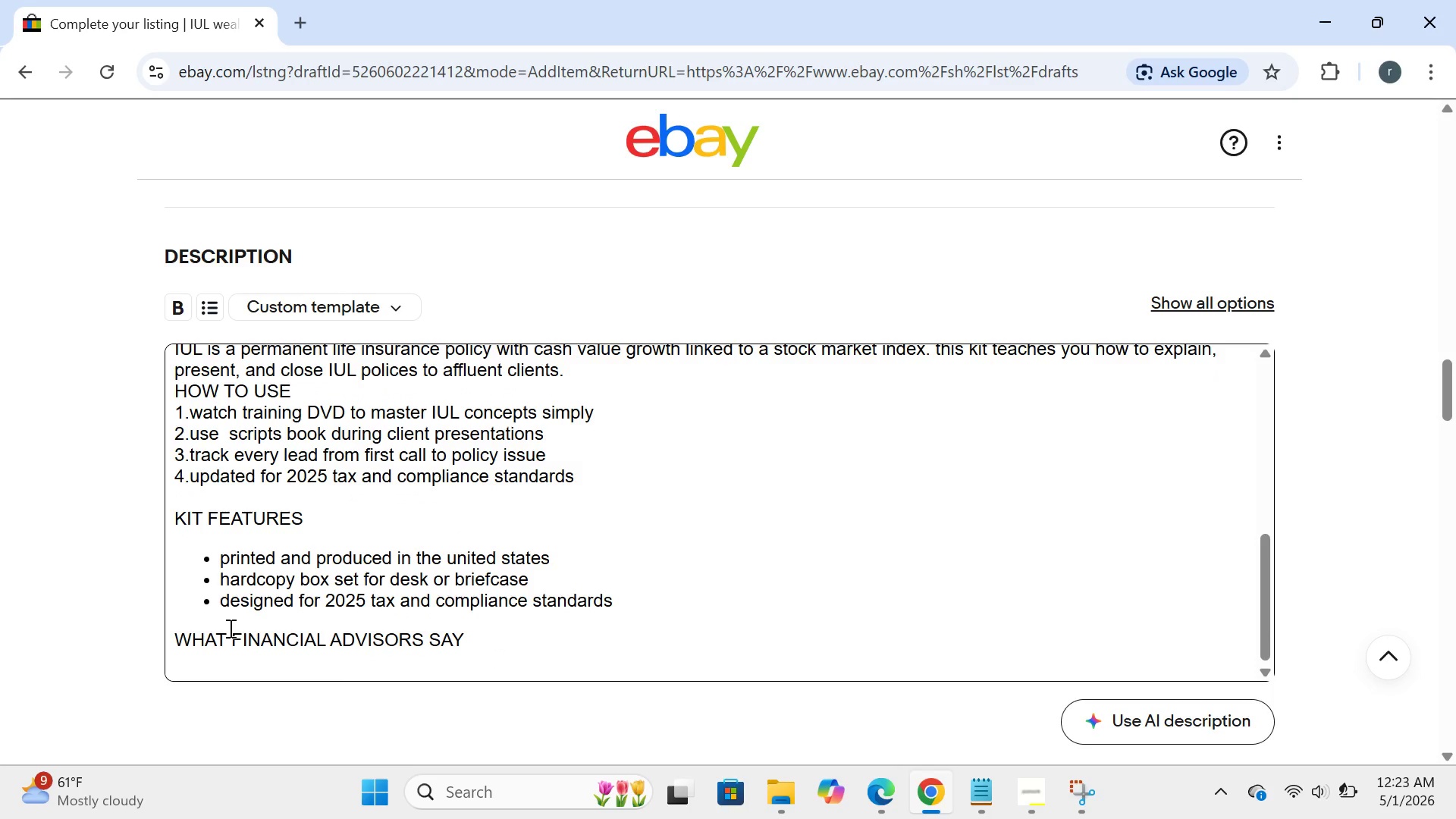 
type("THI)
key(Backspace)
key(Backspace)
key(Backspace)
type(this kit helped me close three IUL cases in my first month. the script book alone is worth the price.")
 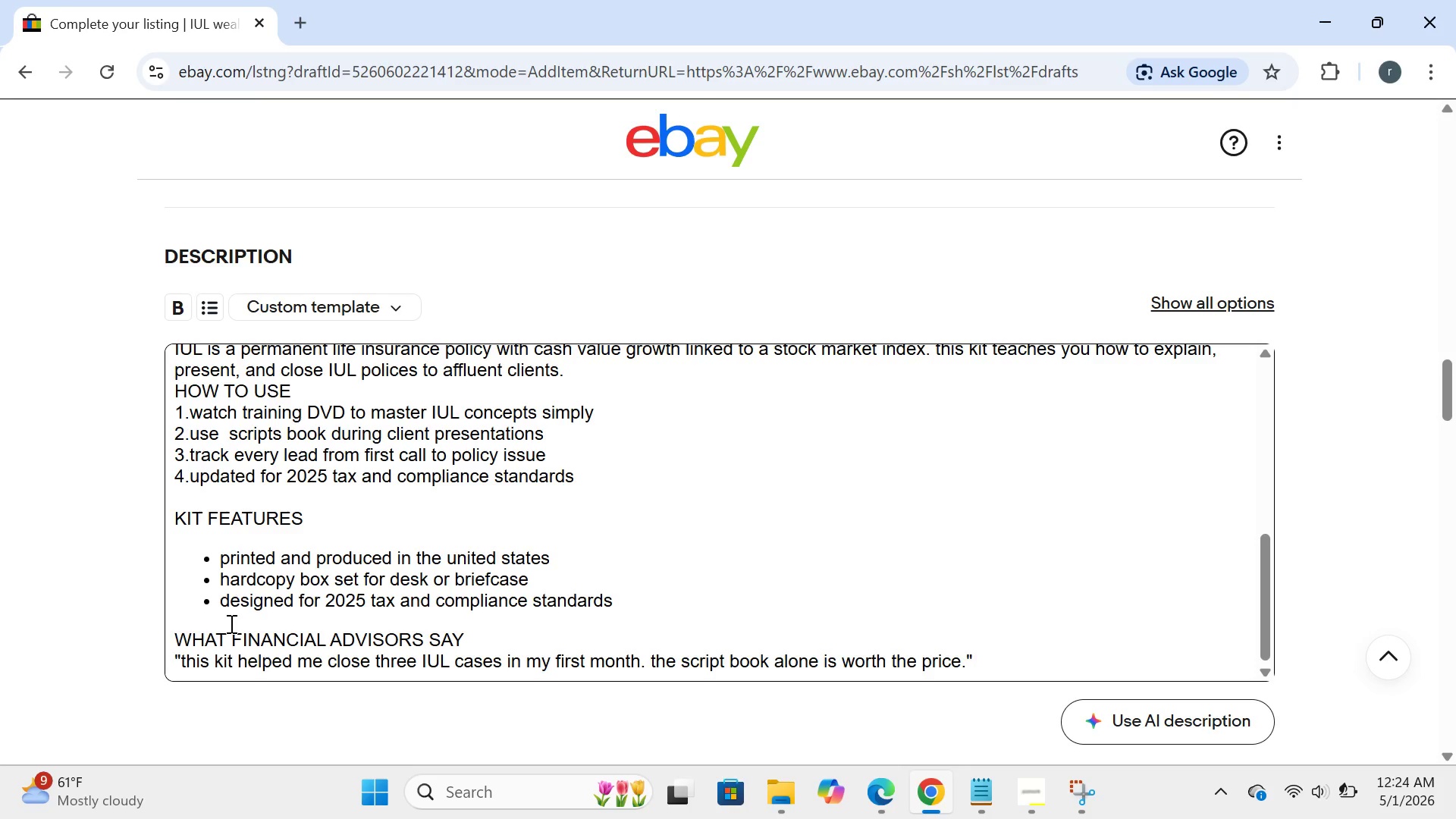 
wait(17.36)
 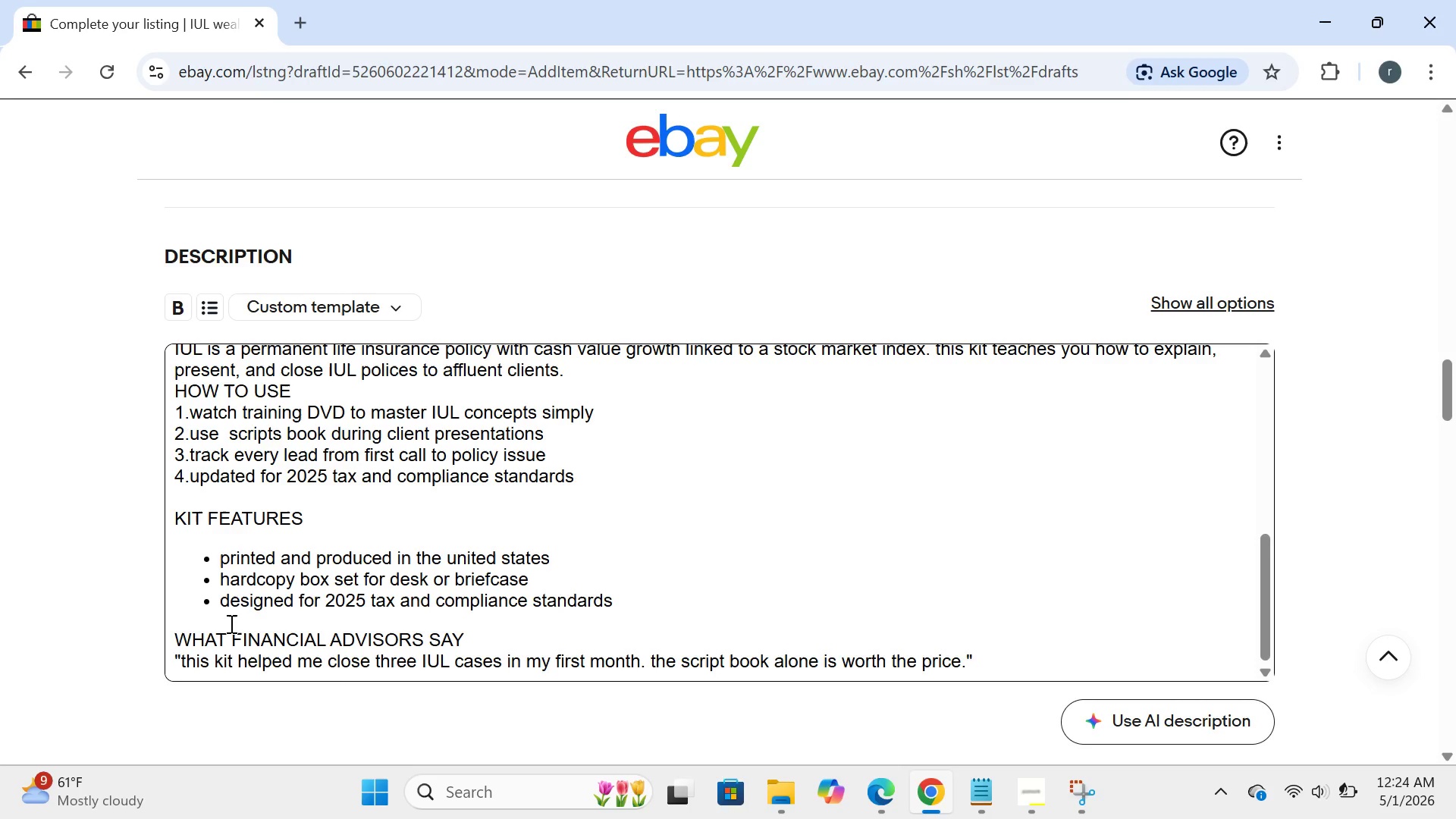 
key(Enter)
 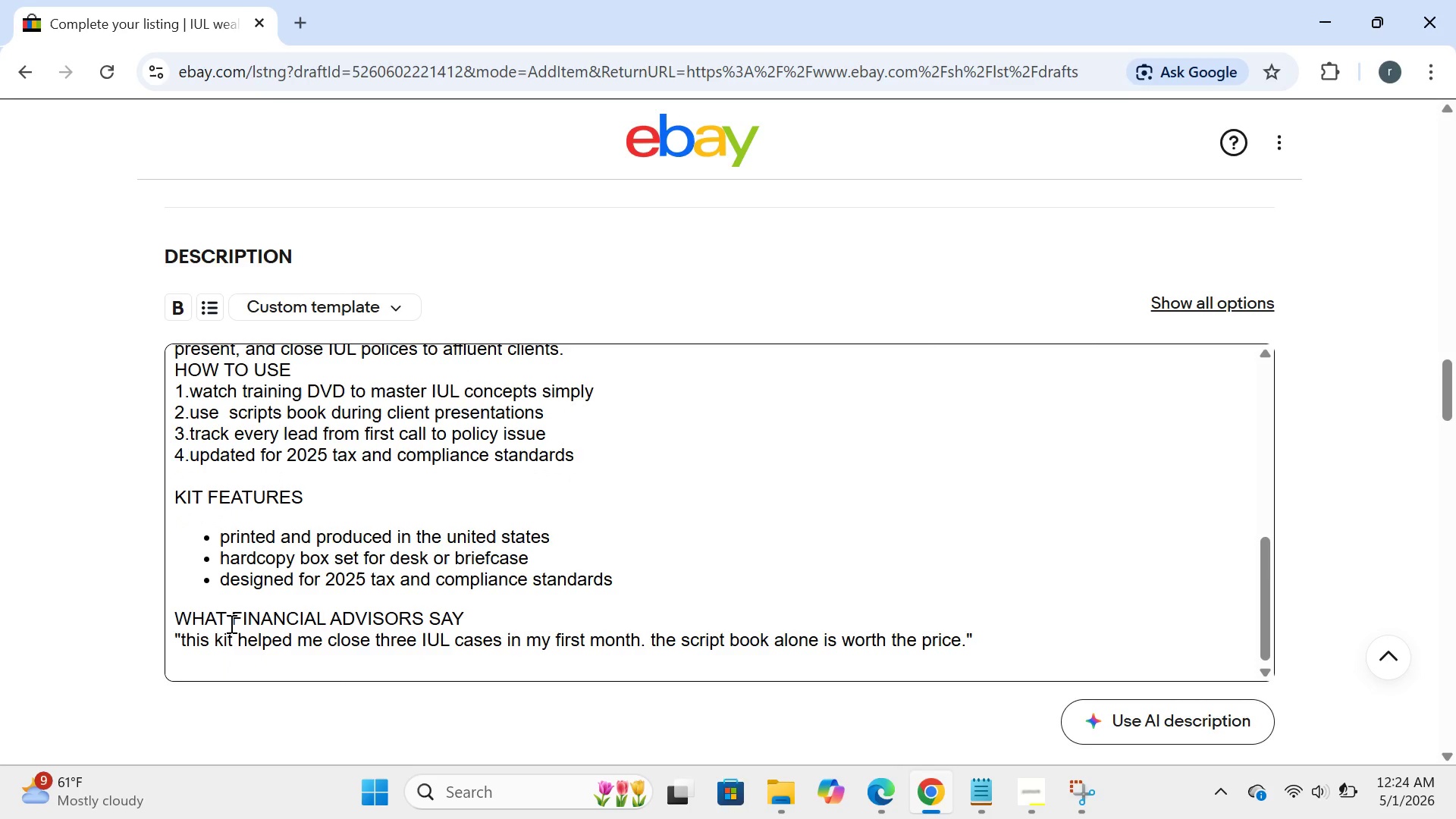 
type(david R)
 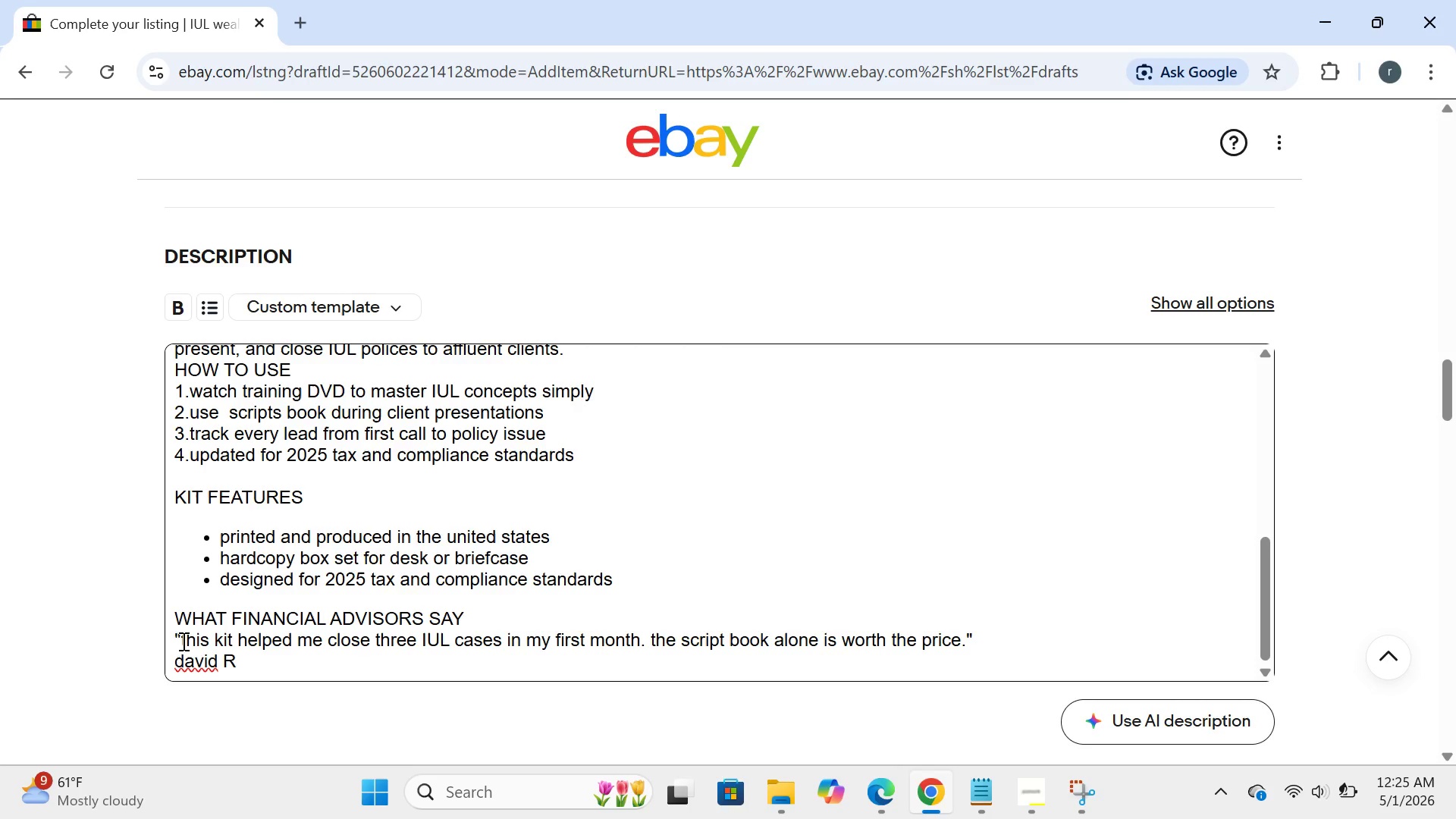 
left_click([184, 667])
 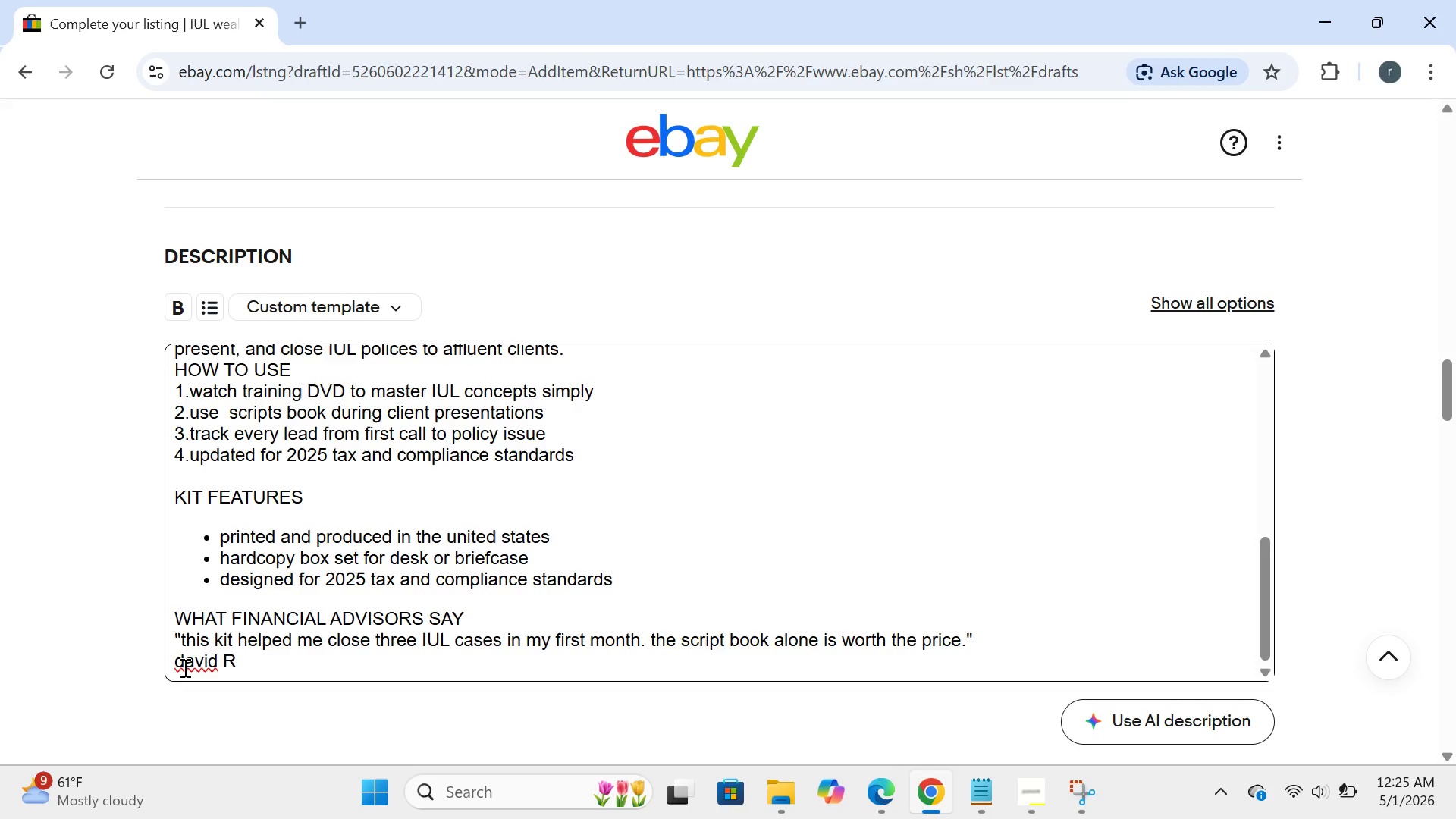 
key(Enter)
 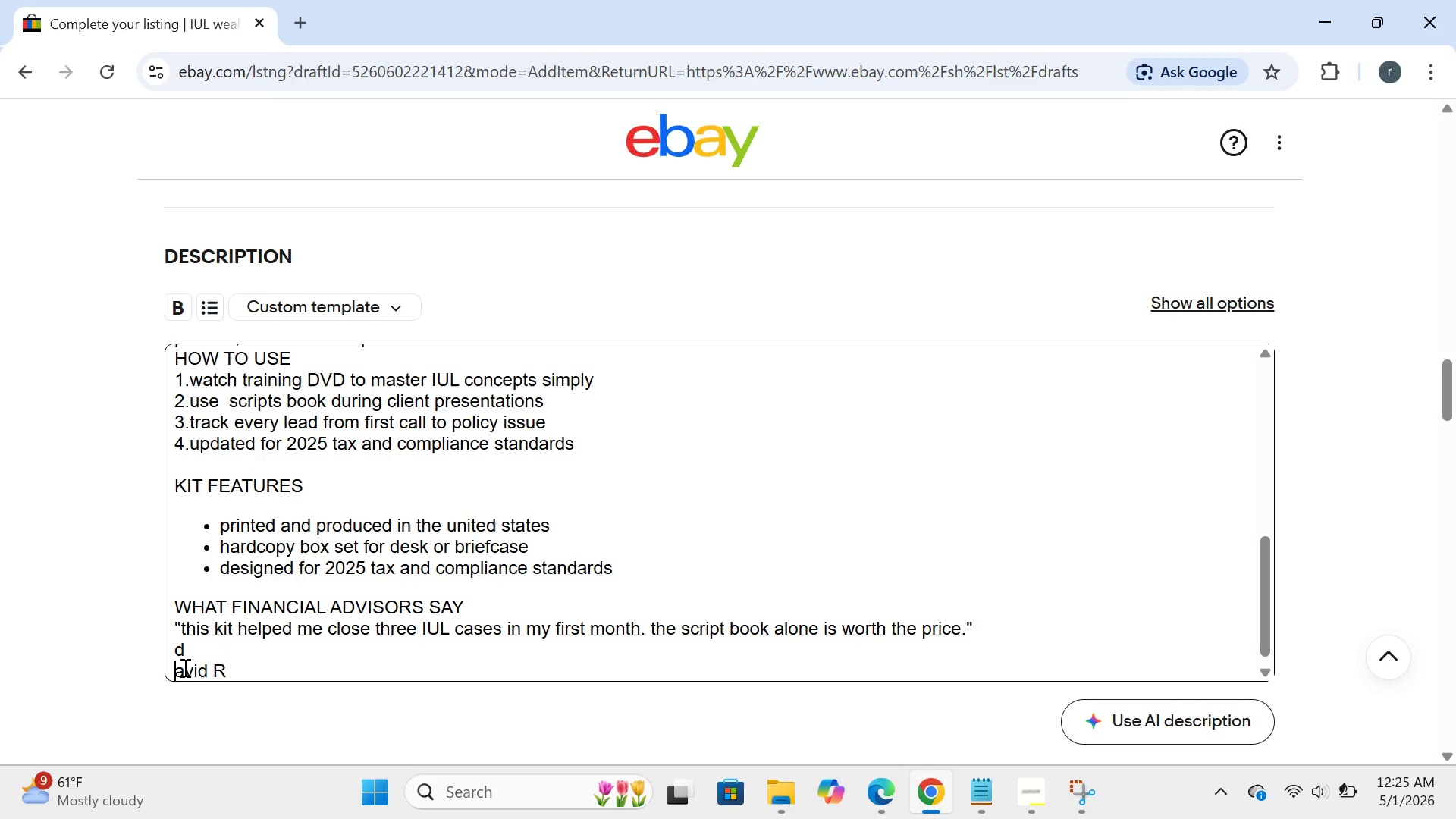 
key(Backspace)
 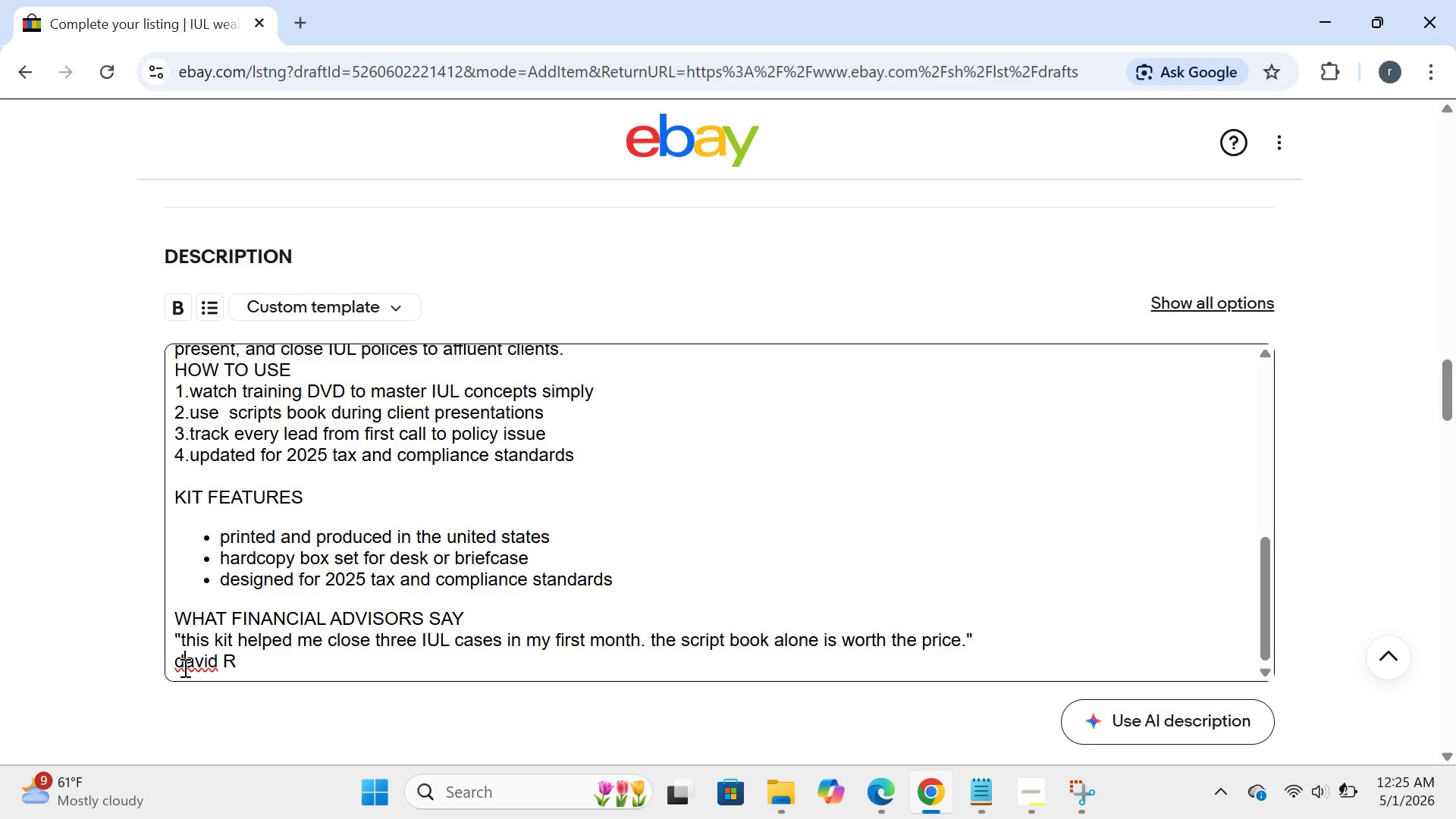 
key(Backspace)
 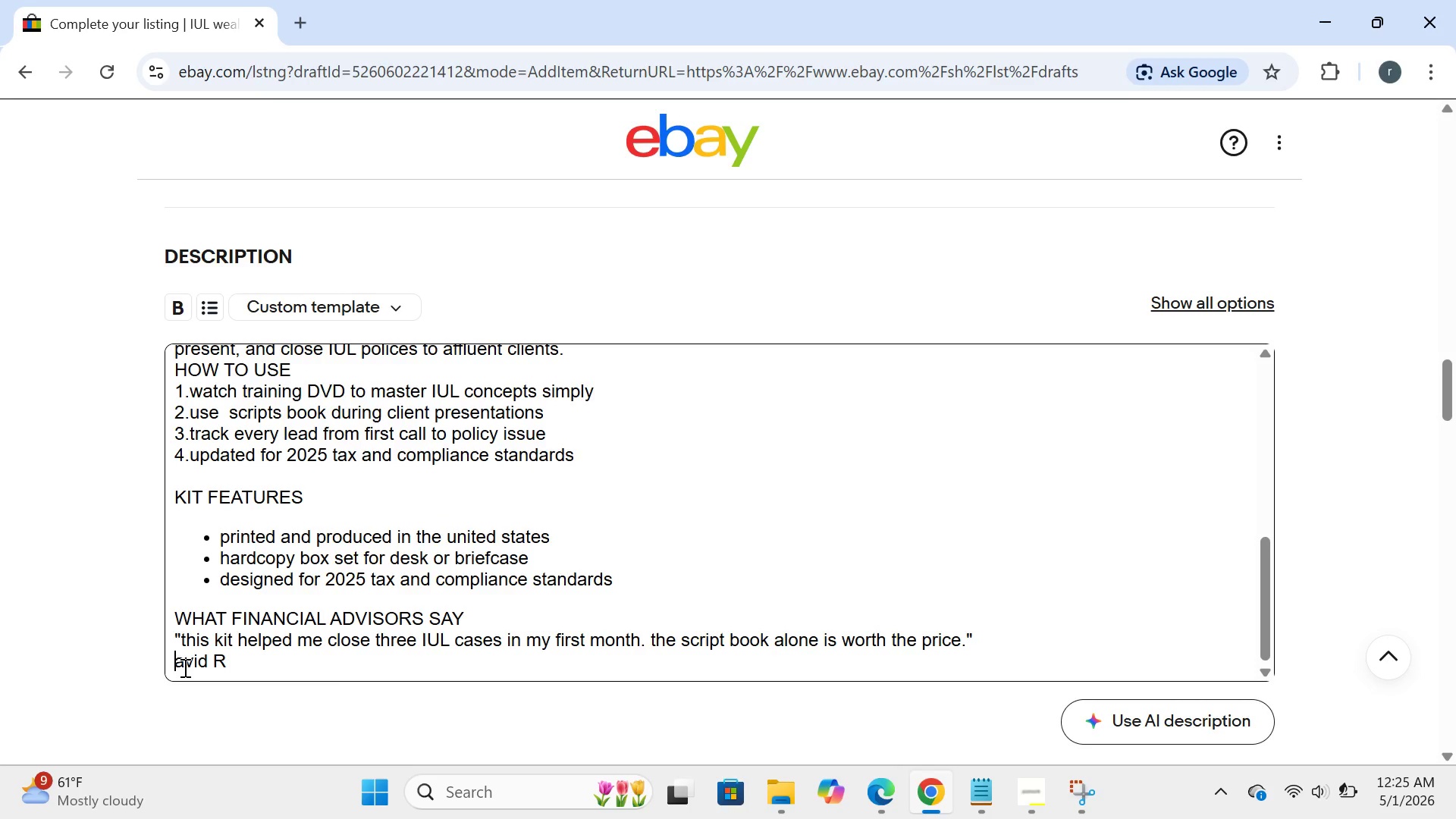 
key(CapsLock)
 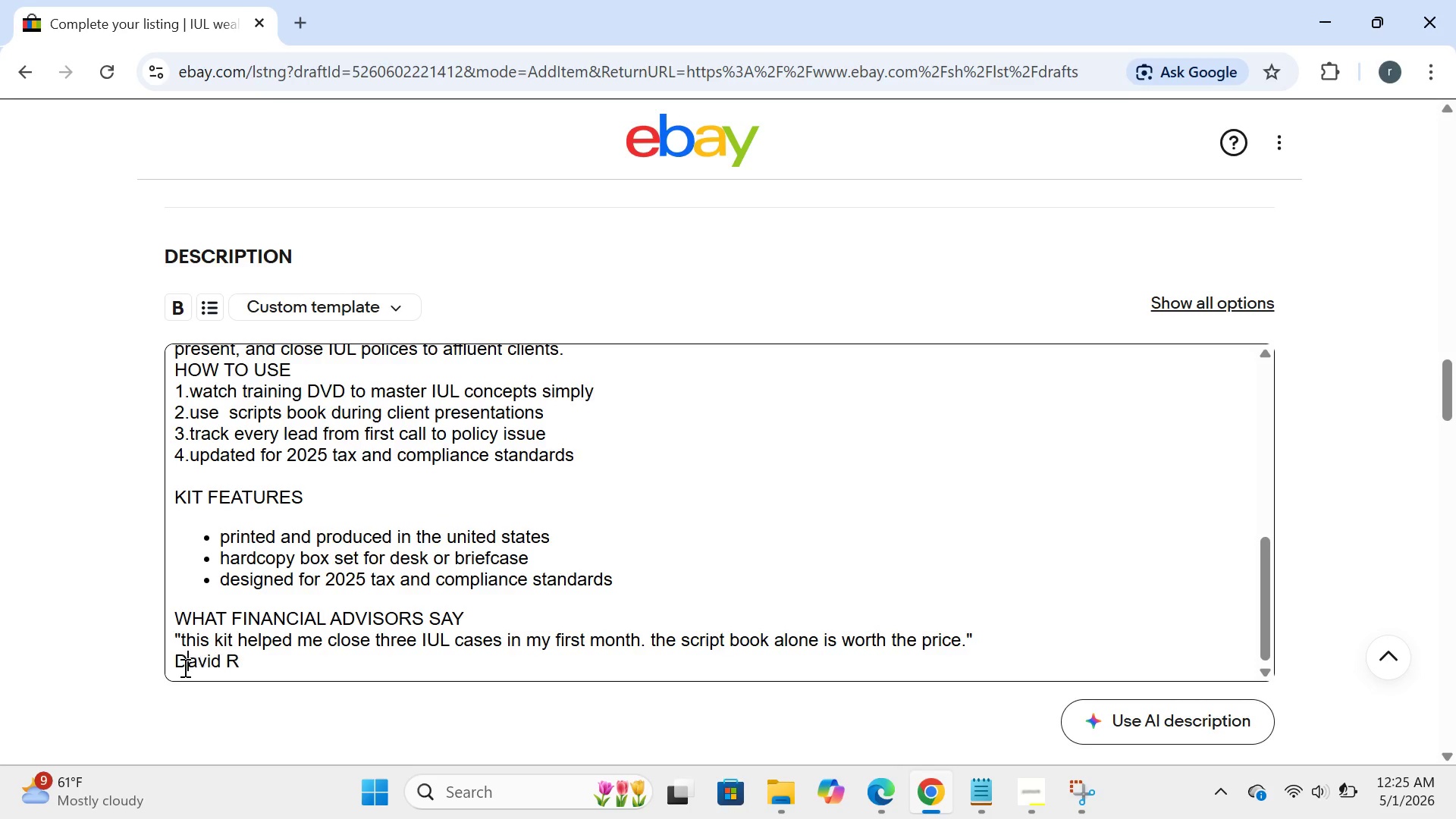 
key(D)
 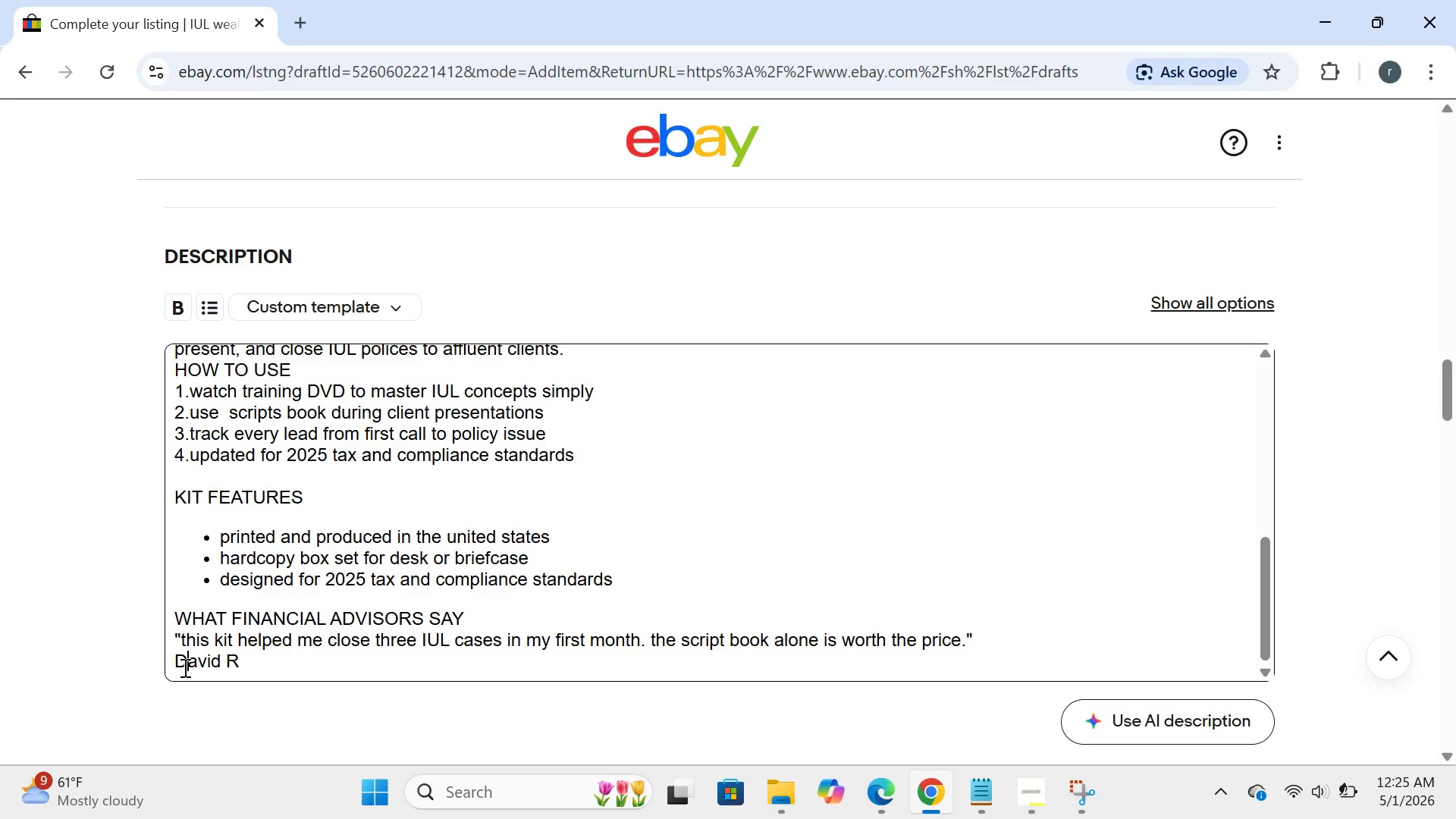 
key(CapsLock)
 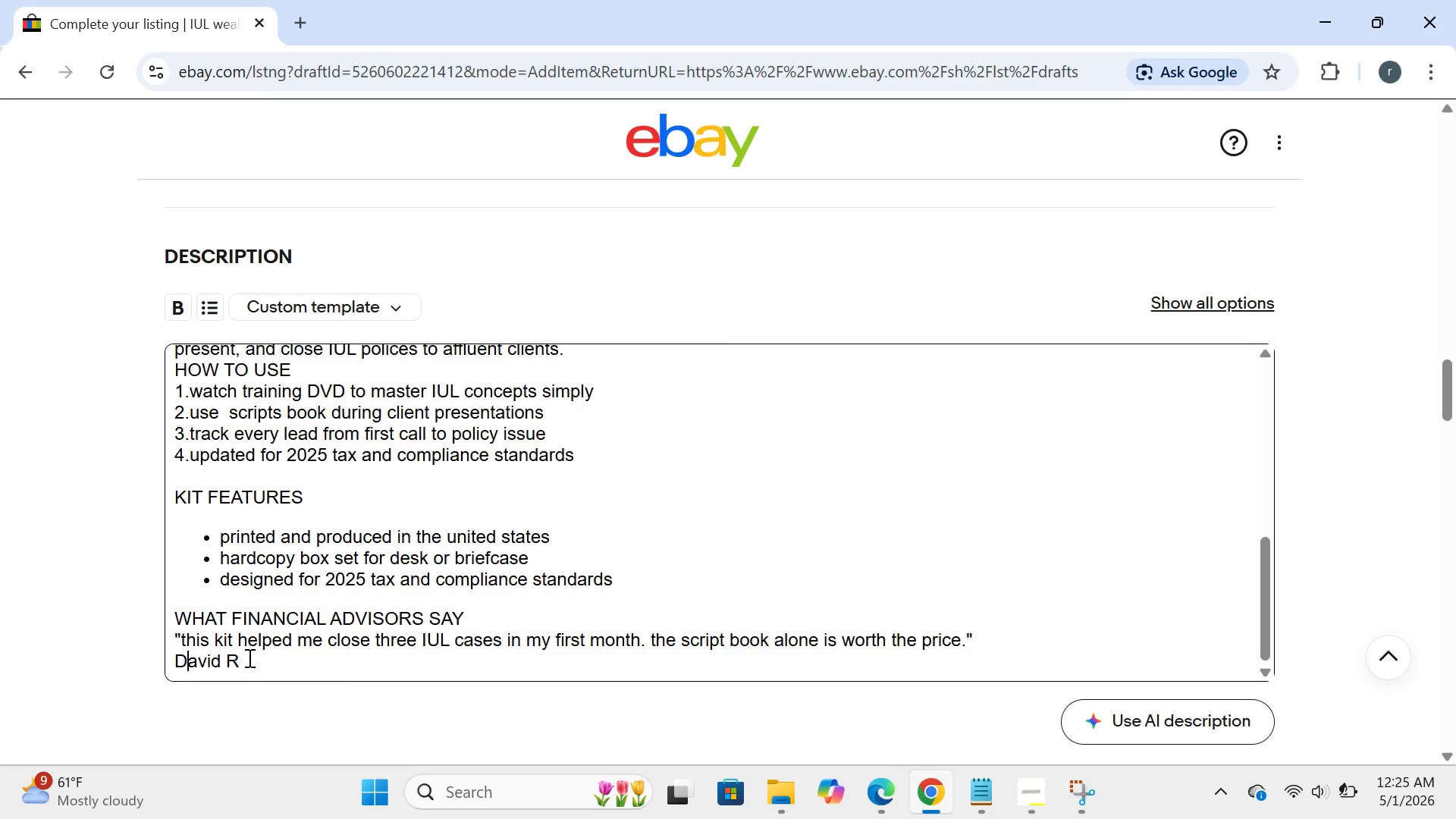 
left_click([248, 657])
 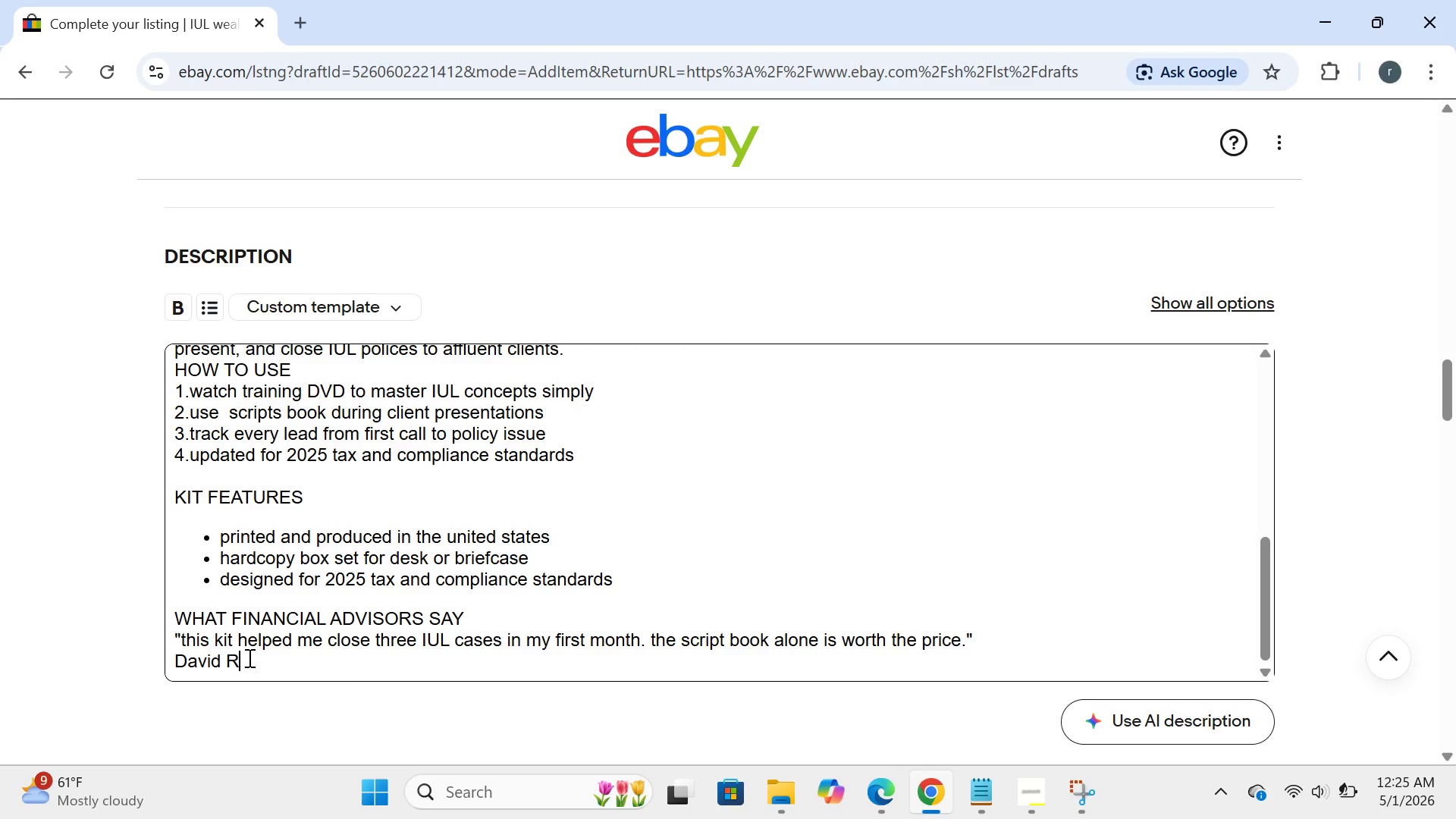 
type(., financial)
 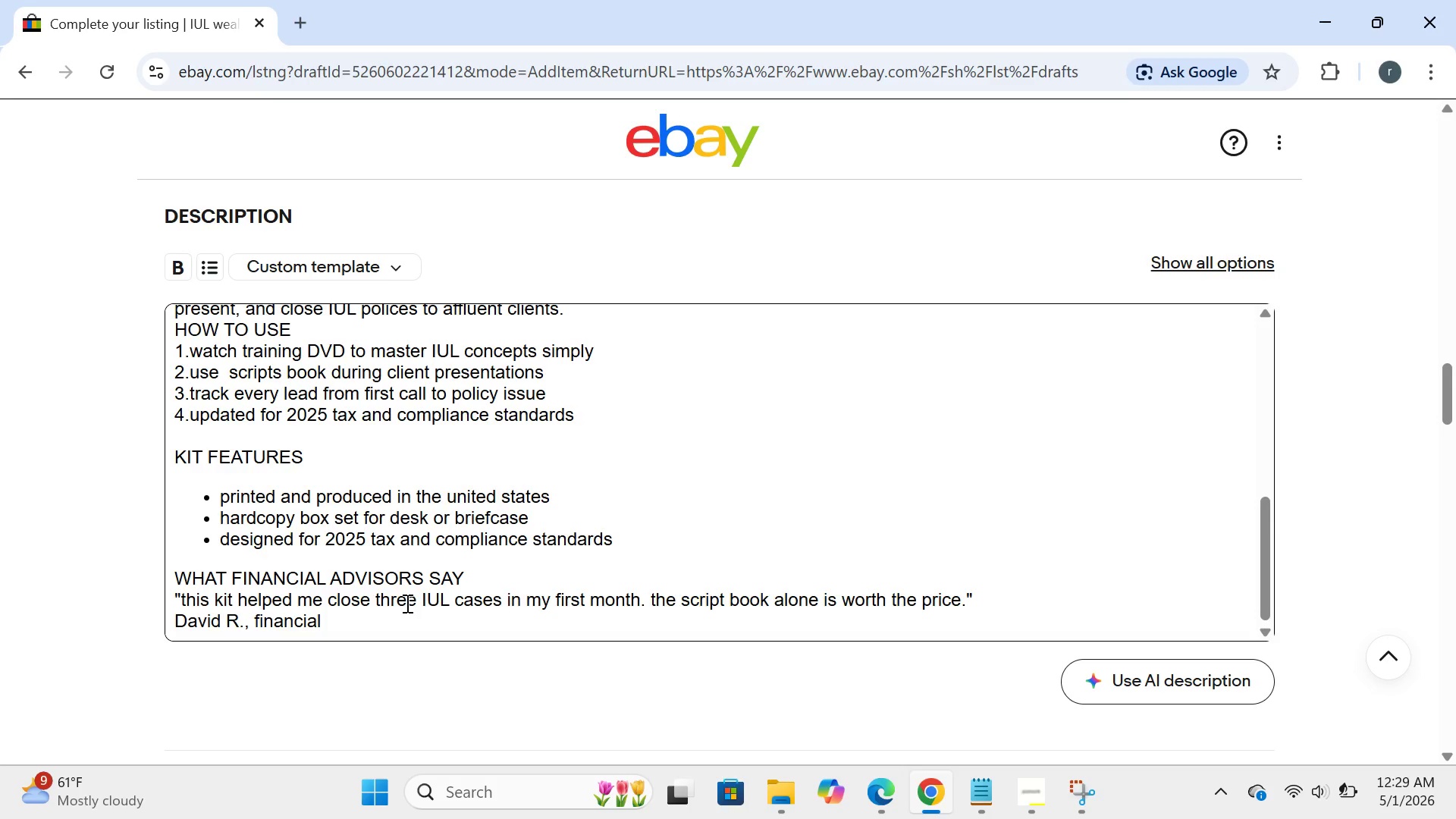 
wait(224.11)
 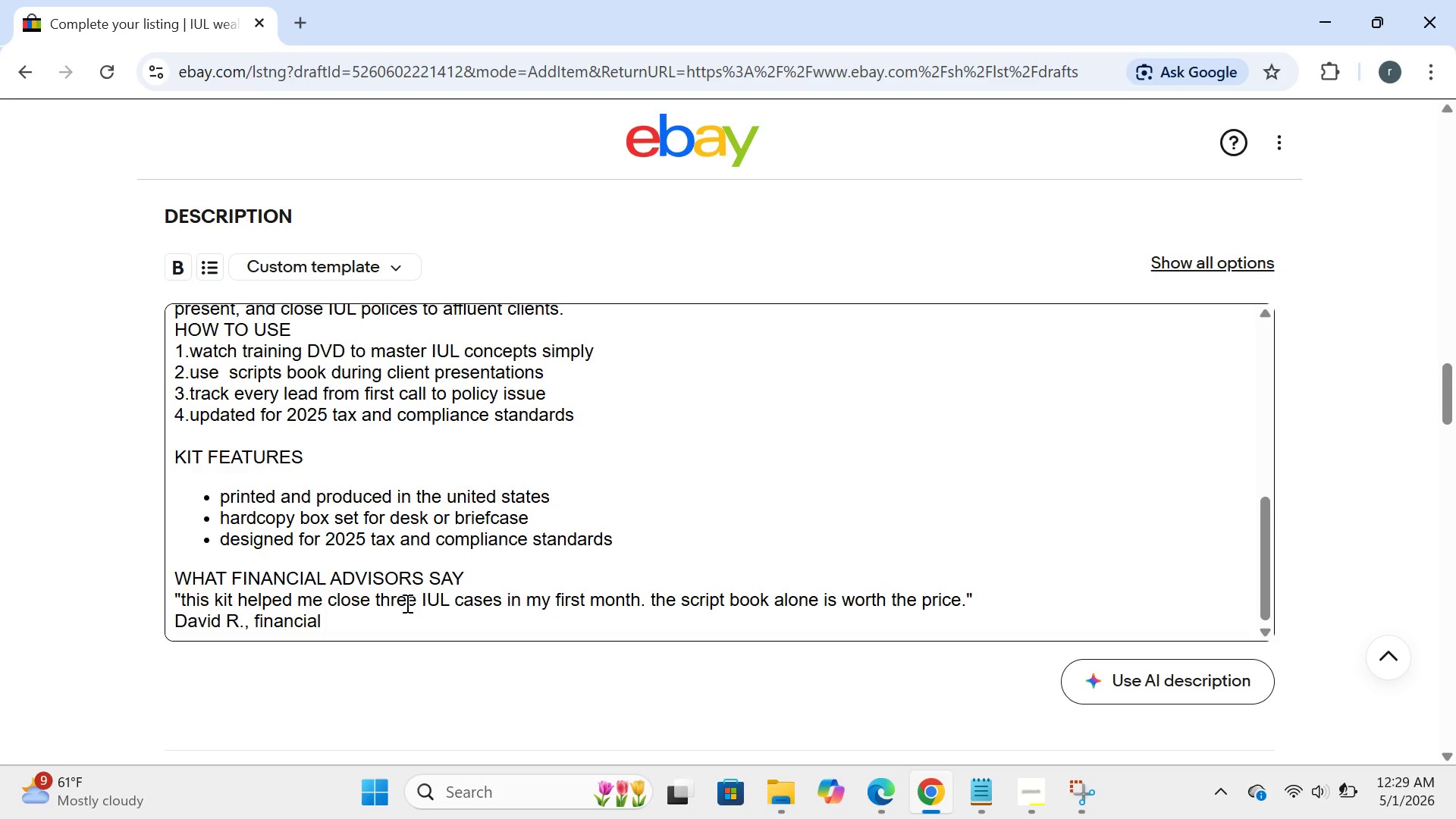 
left_click([354, 617])
 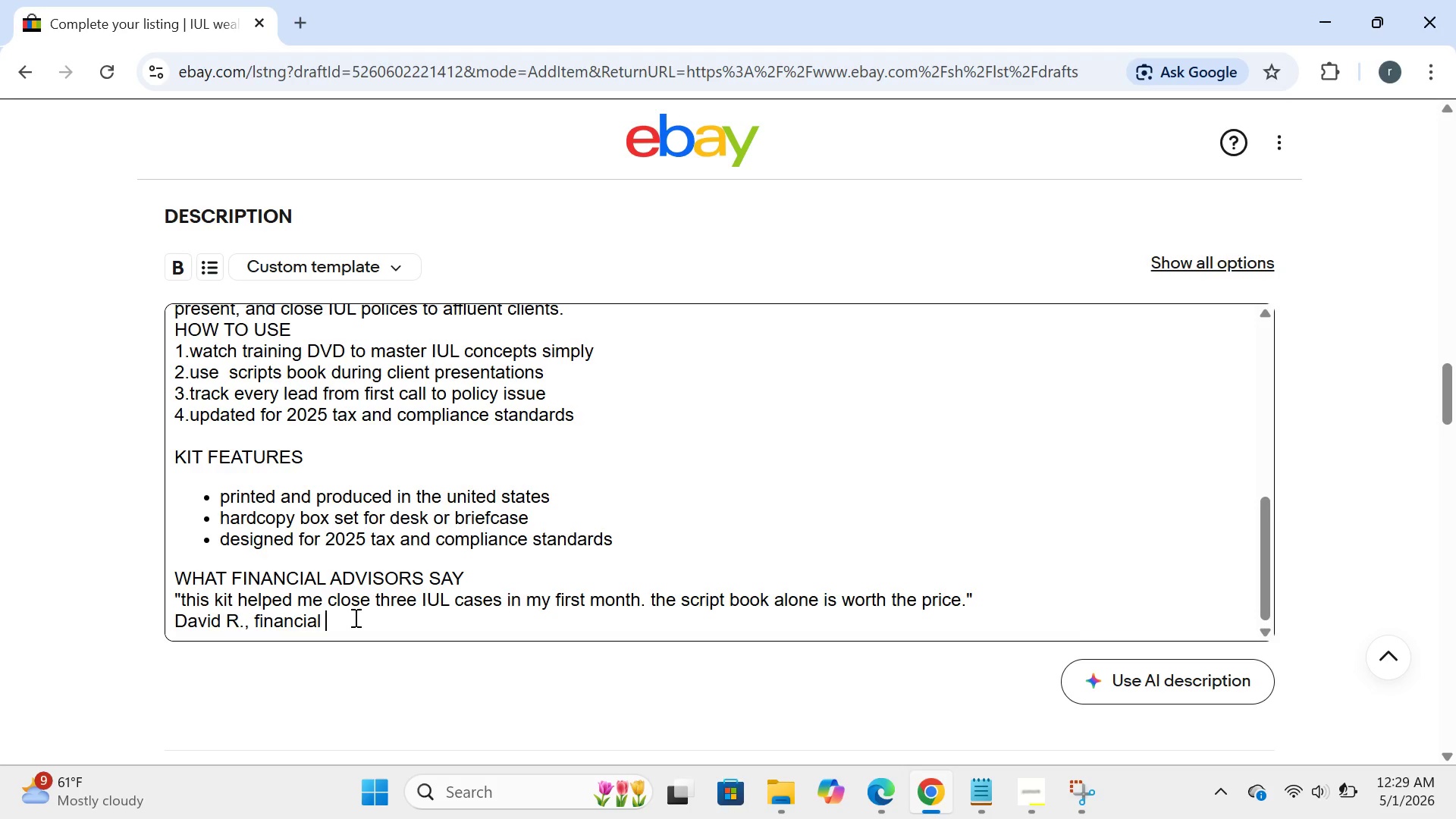 
key(Space)
 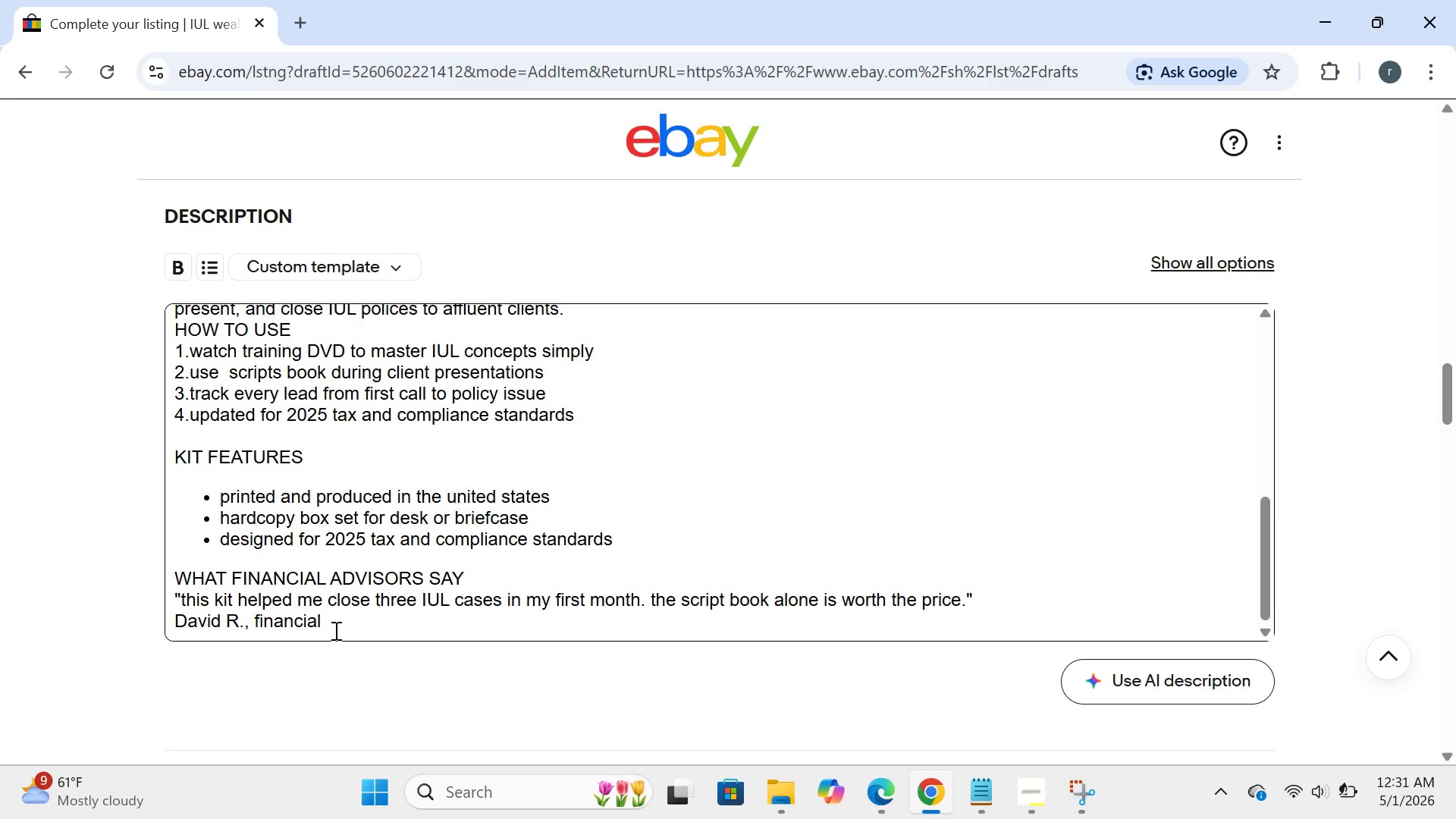 
wait(153.83)
 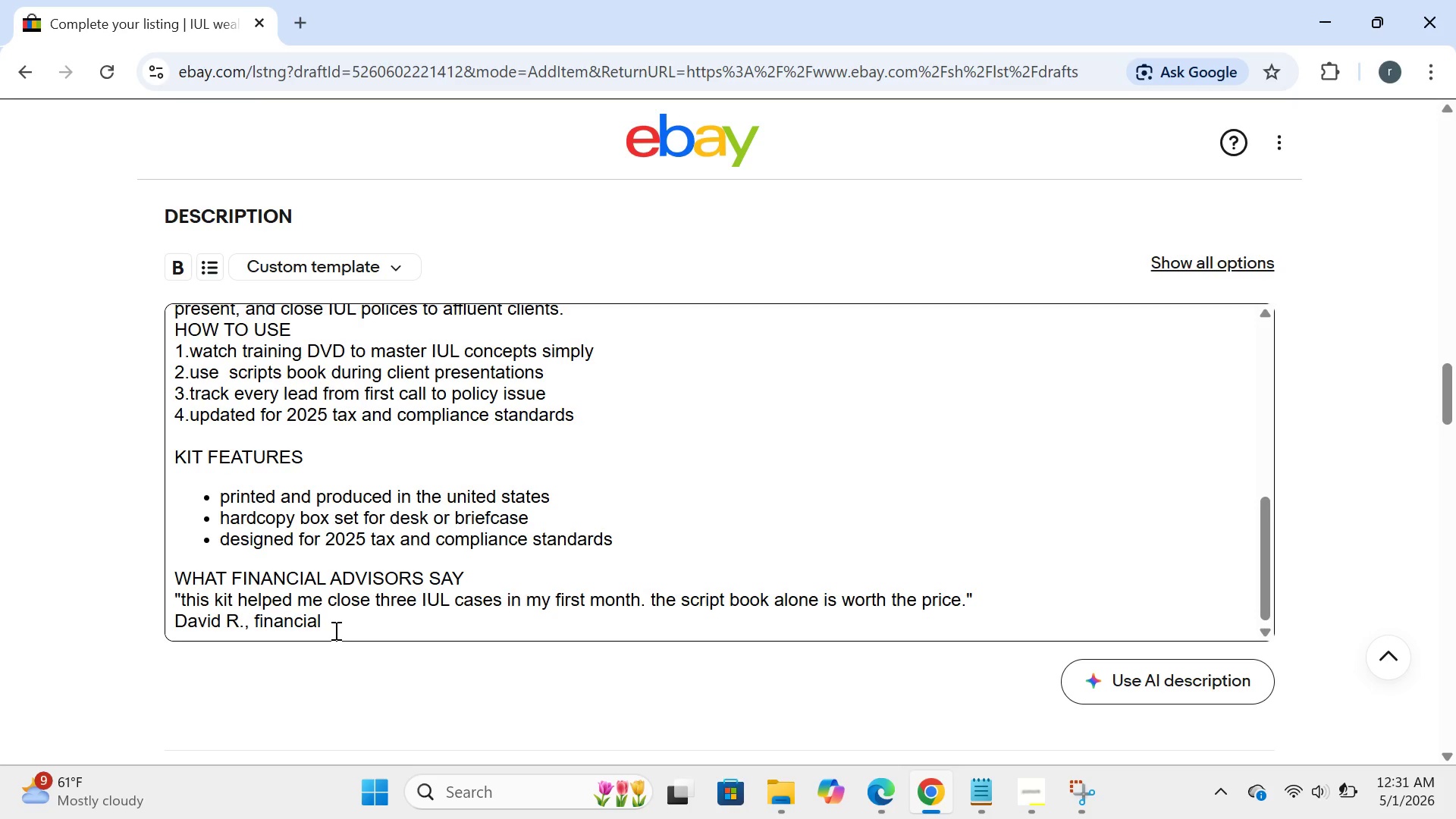 
left_click([355, 553])
 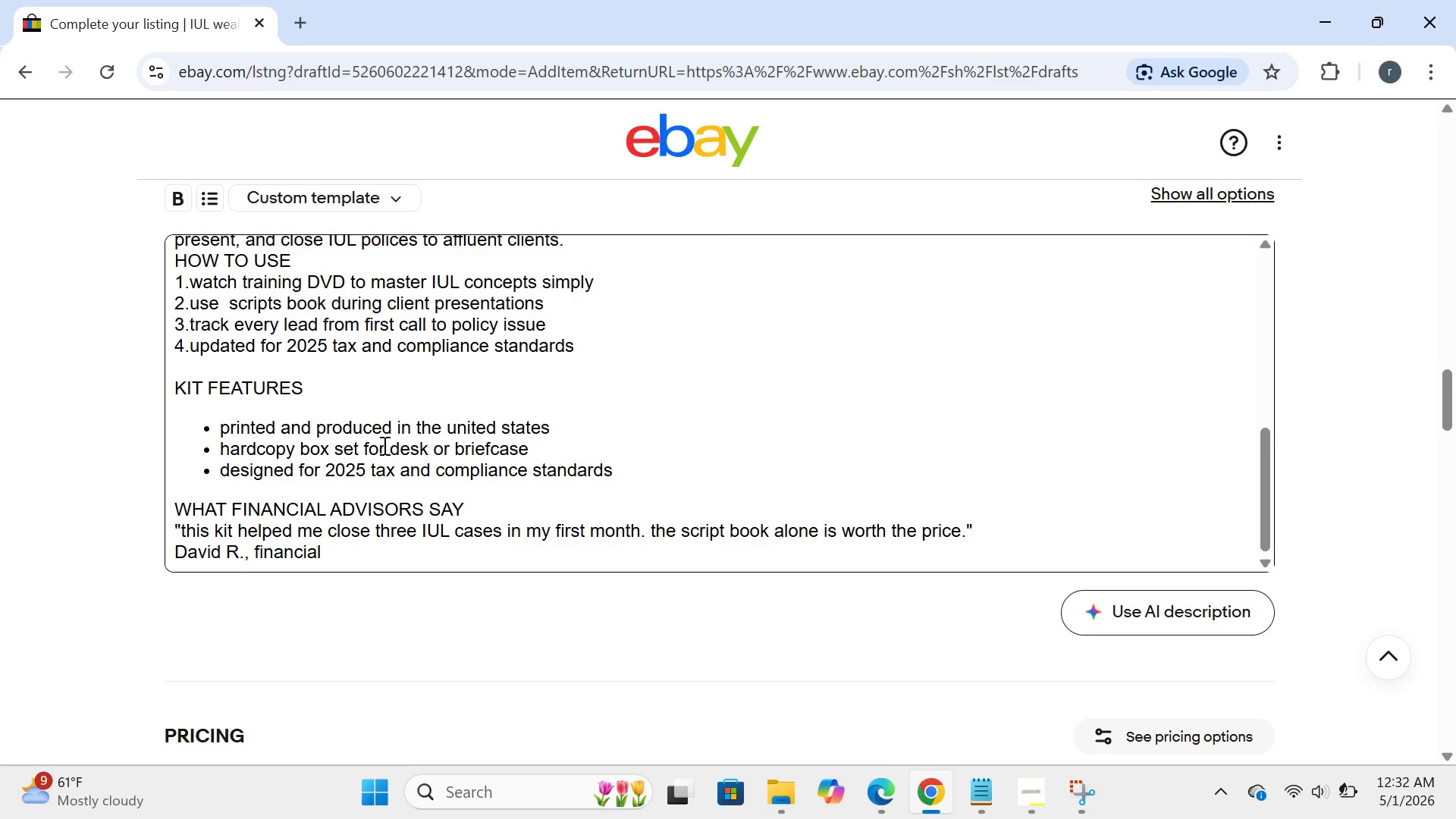 
wait(26.59)
 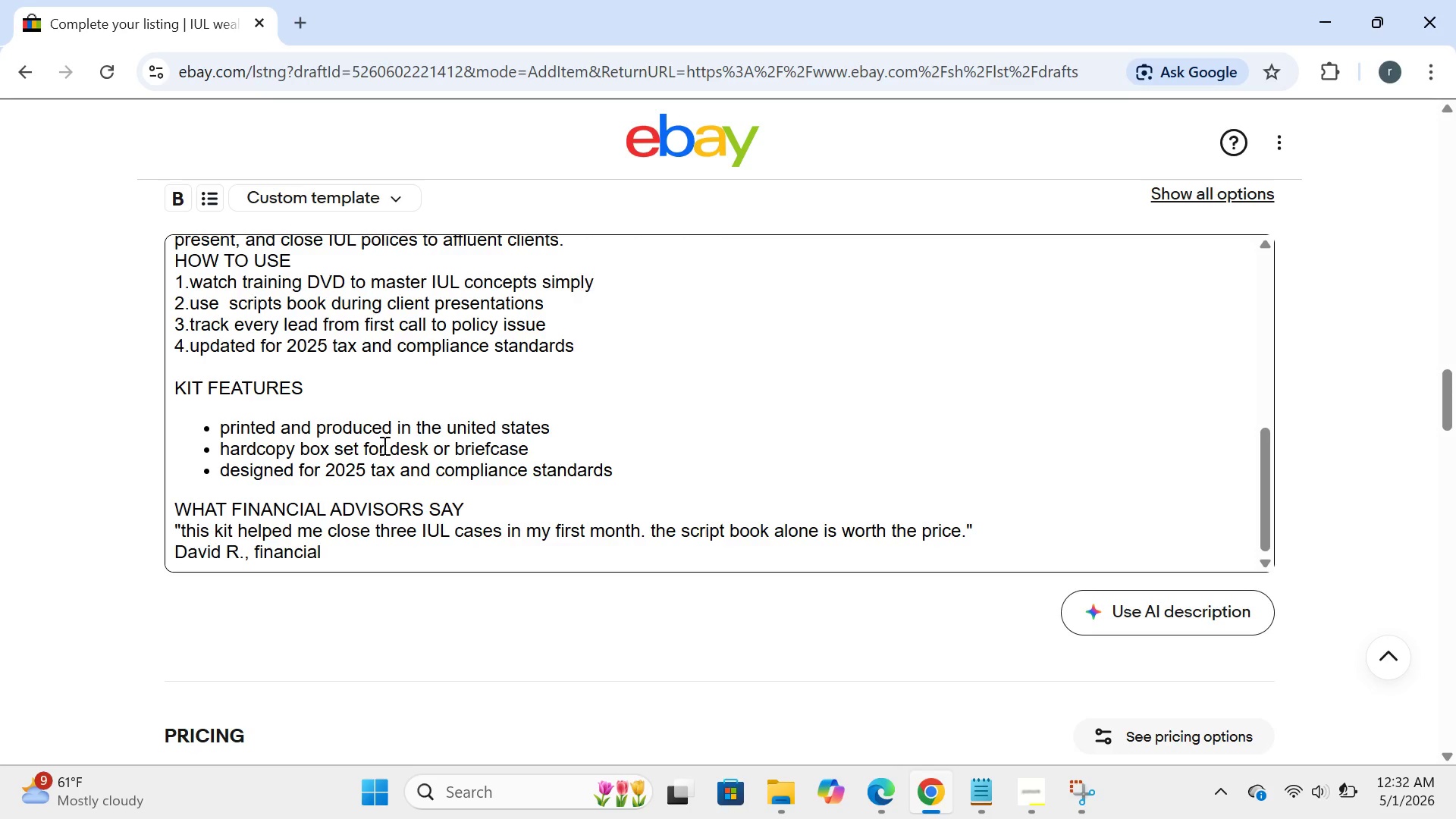 
left_click([352, 564])
 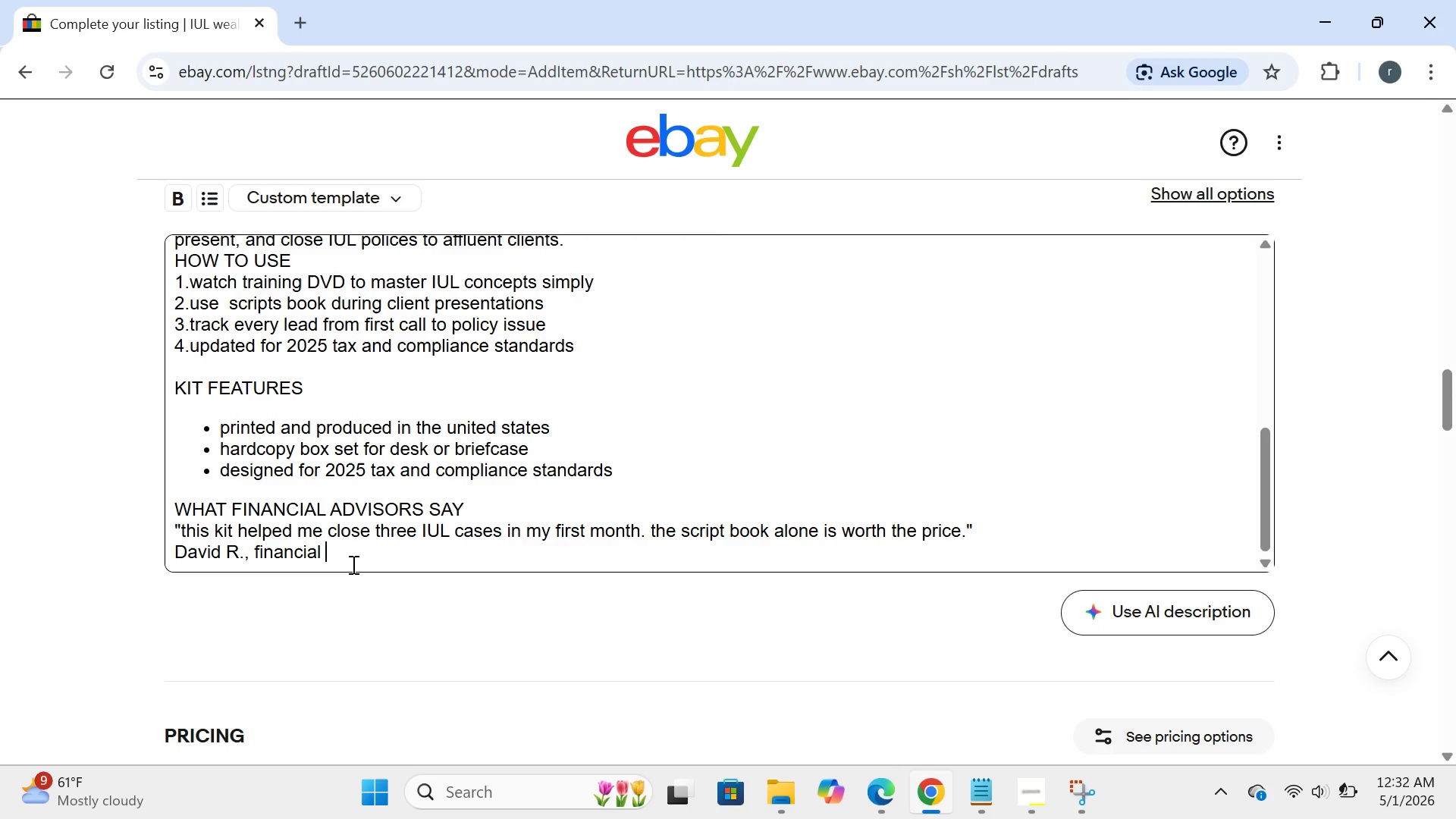 
wait(41.91)
 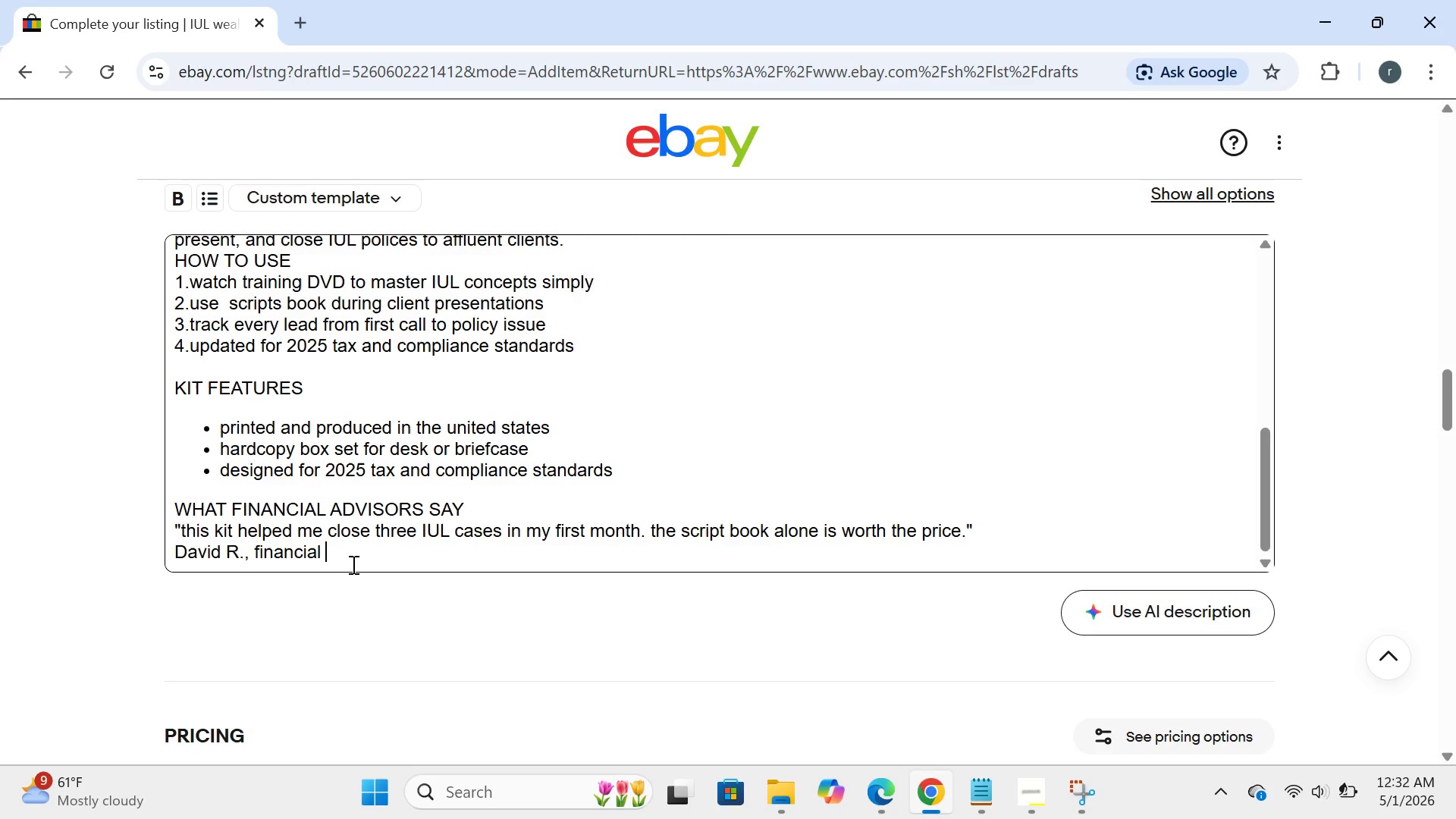 
left_click([324, 553])
 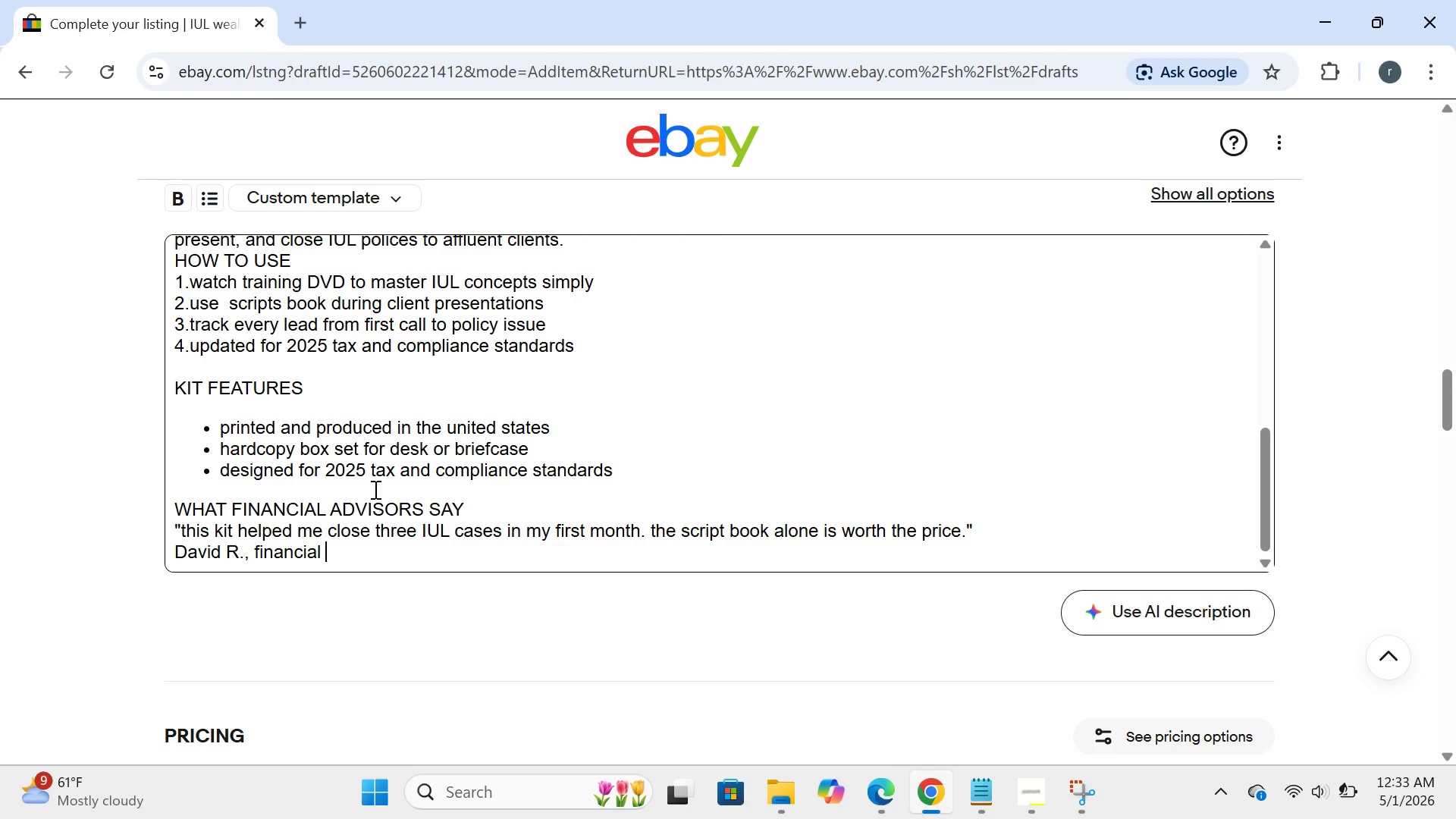 
wait(44.66)
 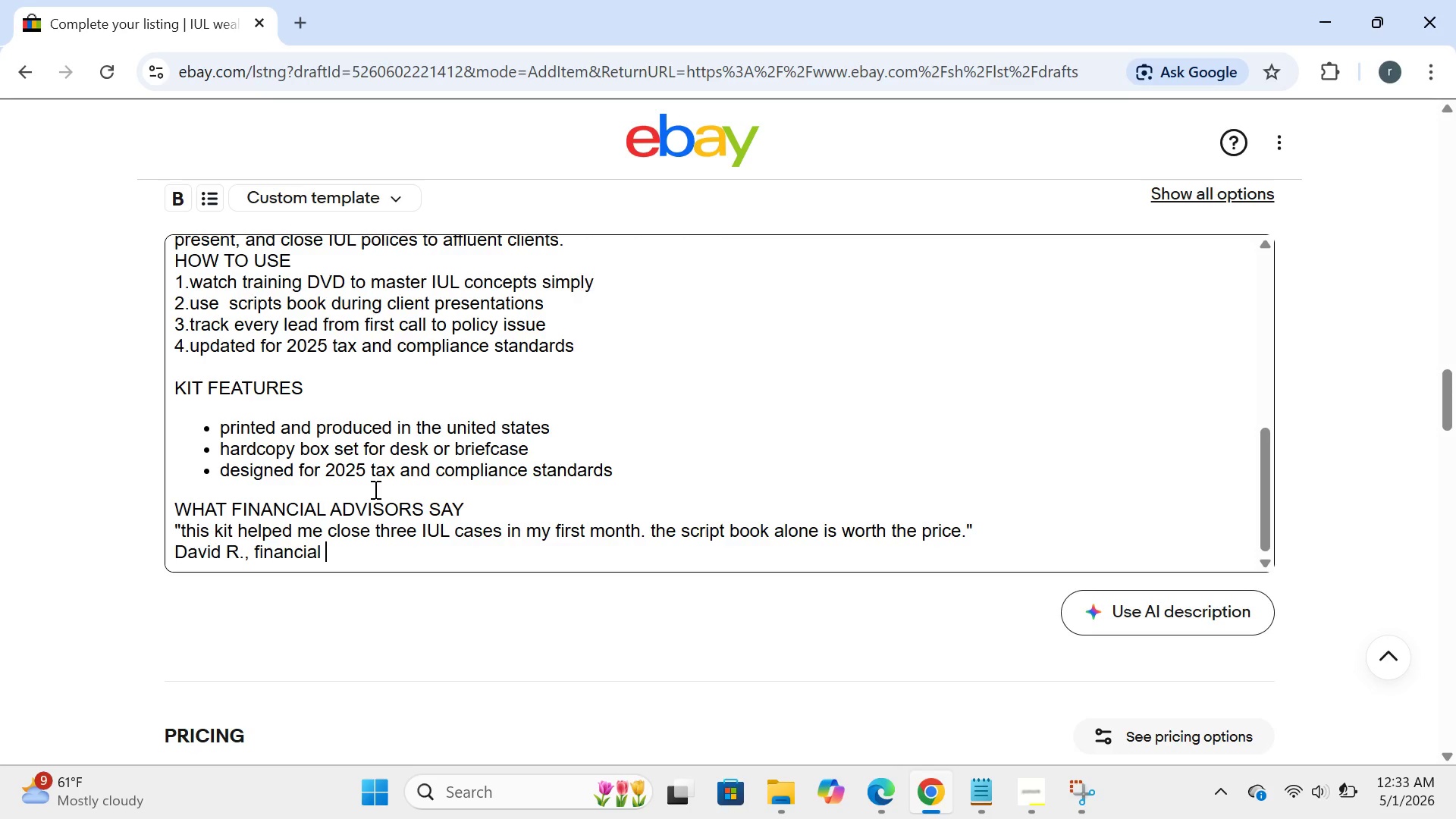 
left_click([1009, 698])